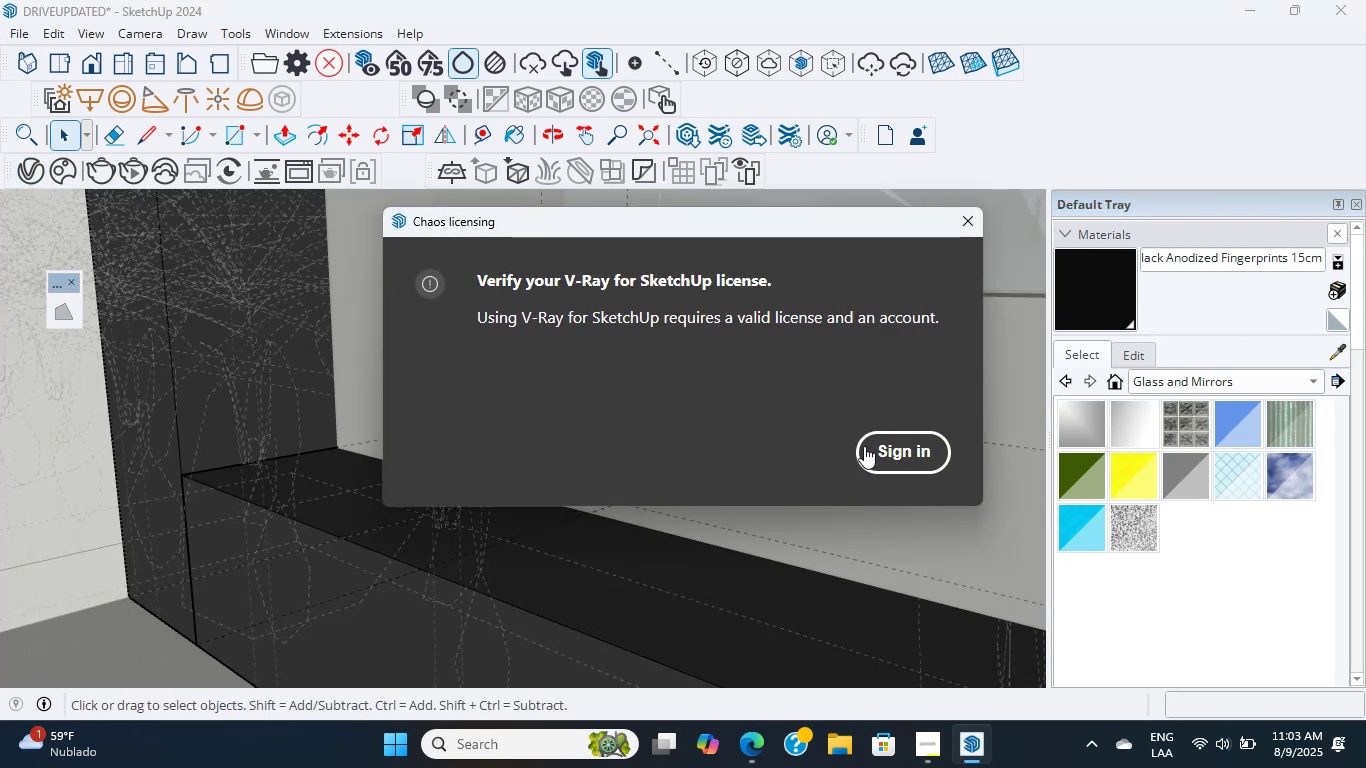 
triple_click([864, 446])
 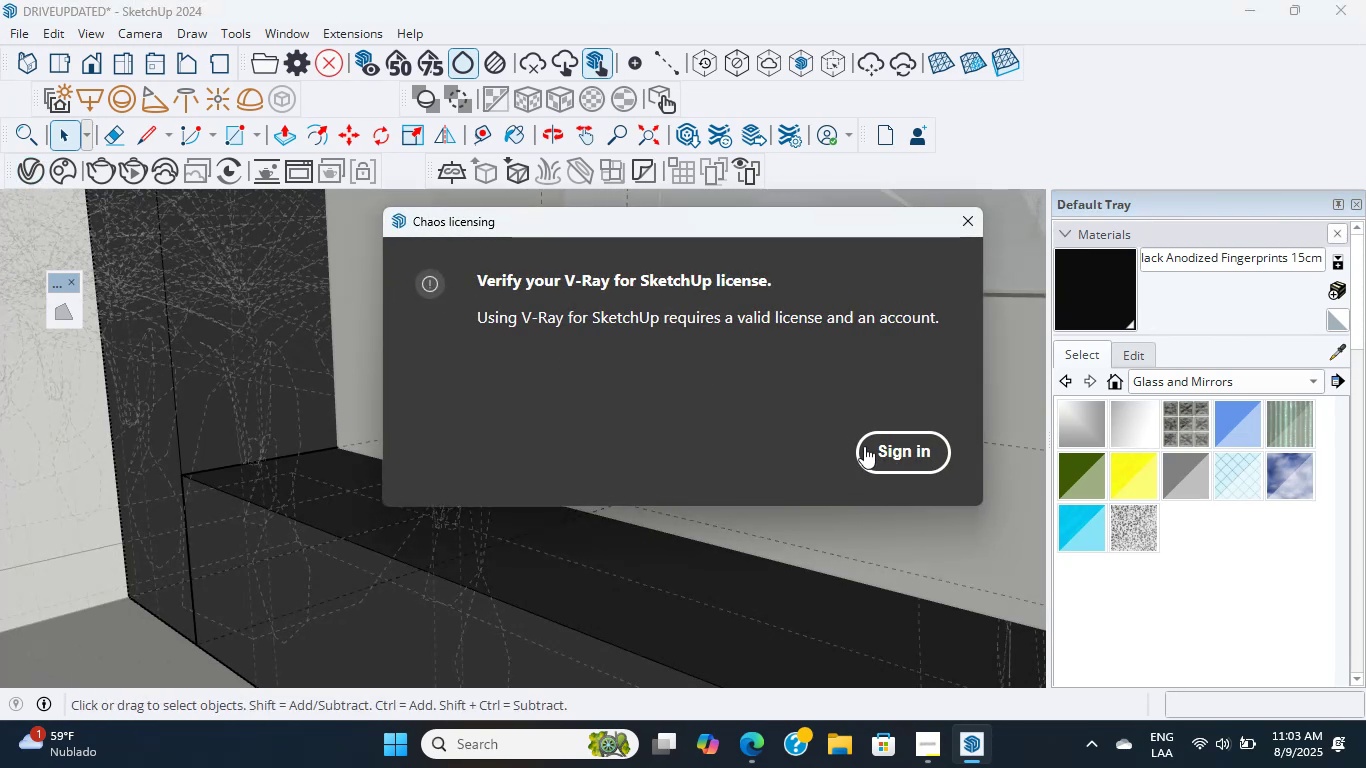 
triple_click([864, 446])
 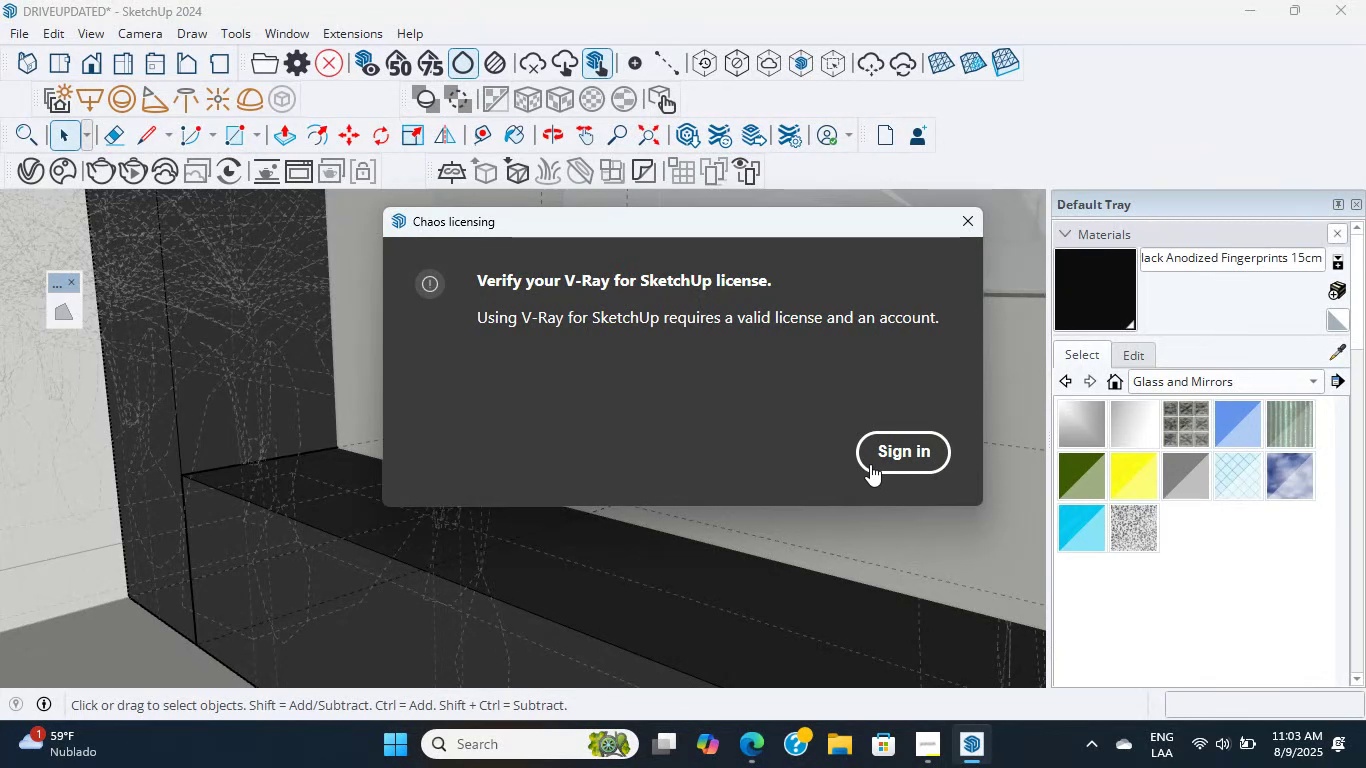 
double_click([881, 455])
 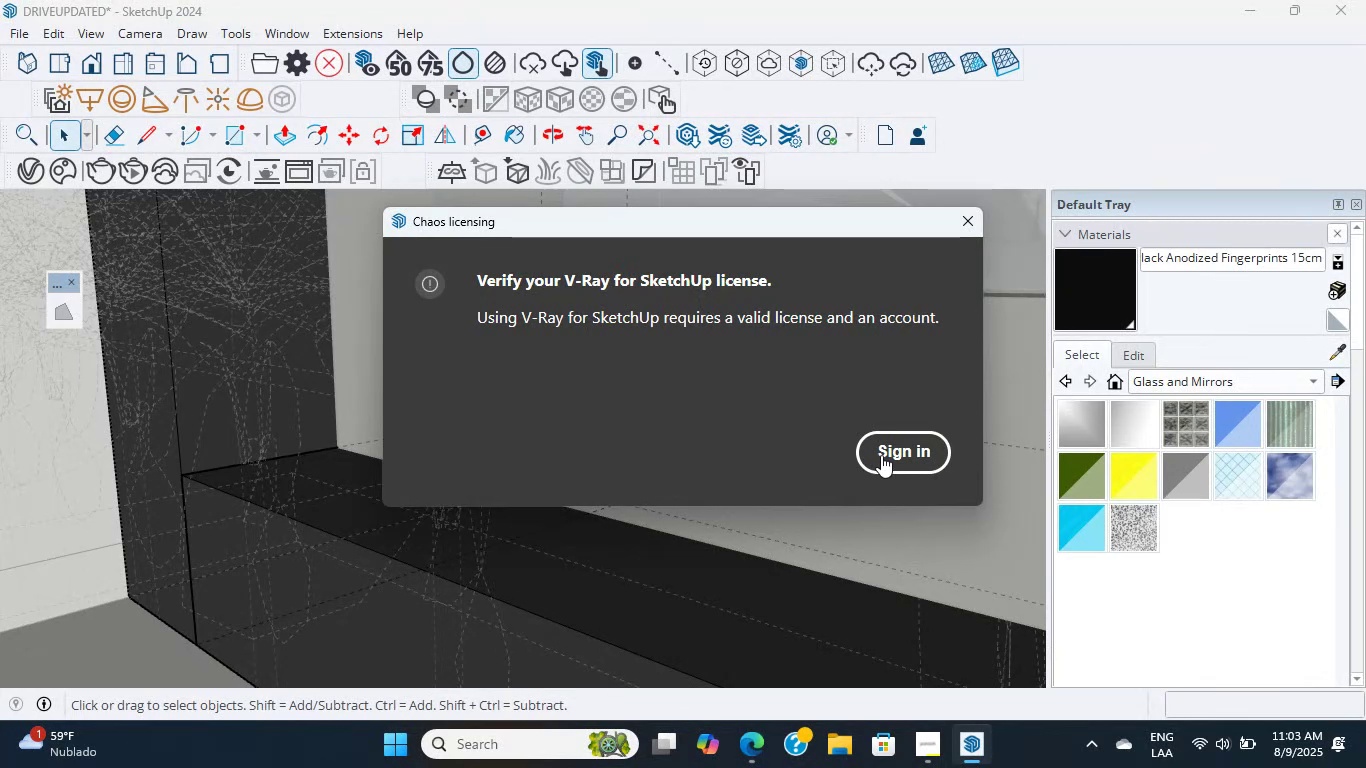 
triple_click([881, 455])
 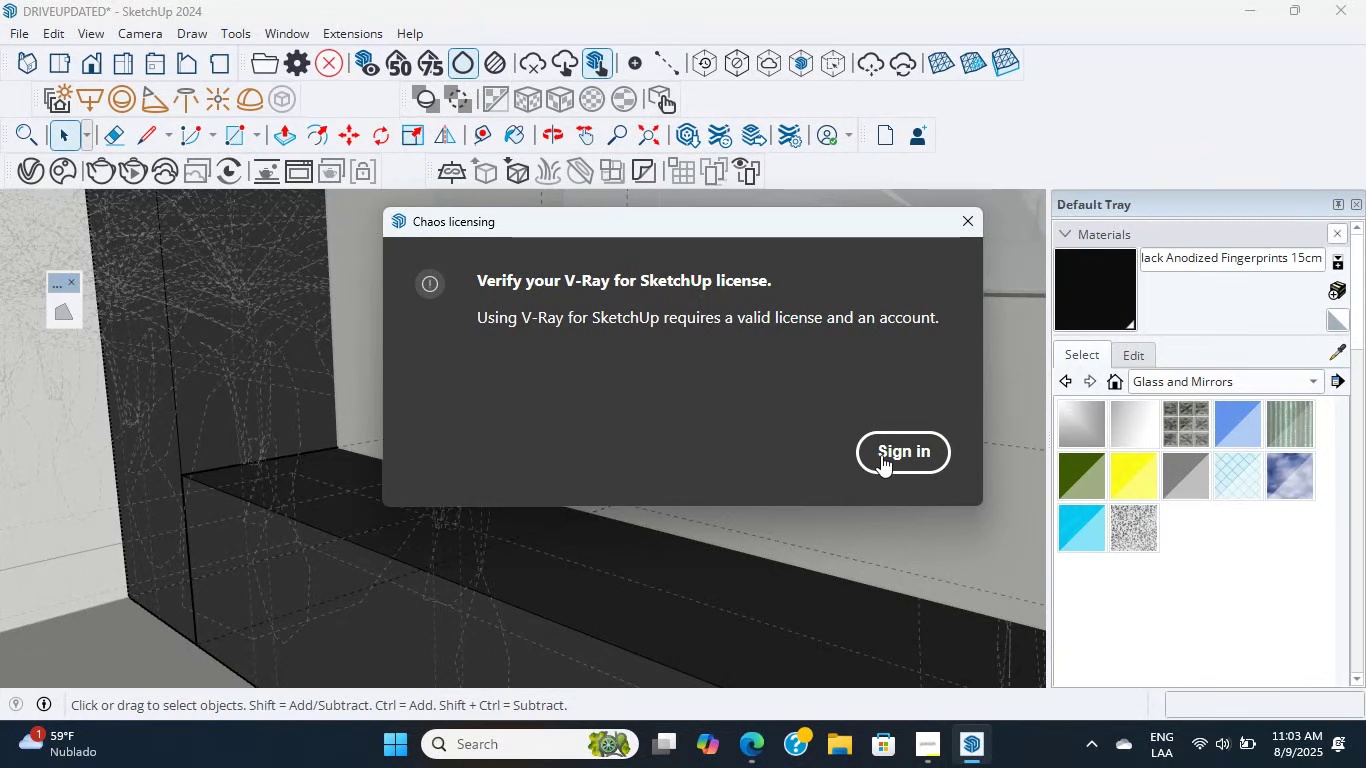 
triple_click([881, 455])
 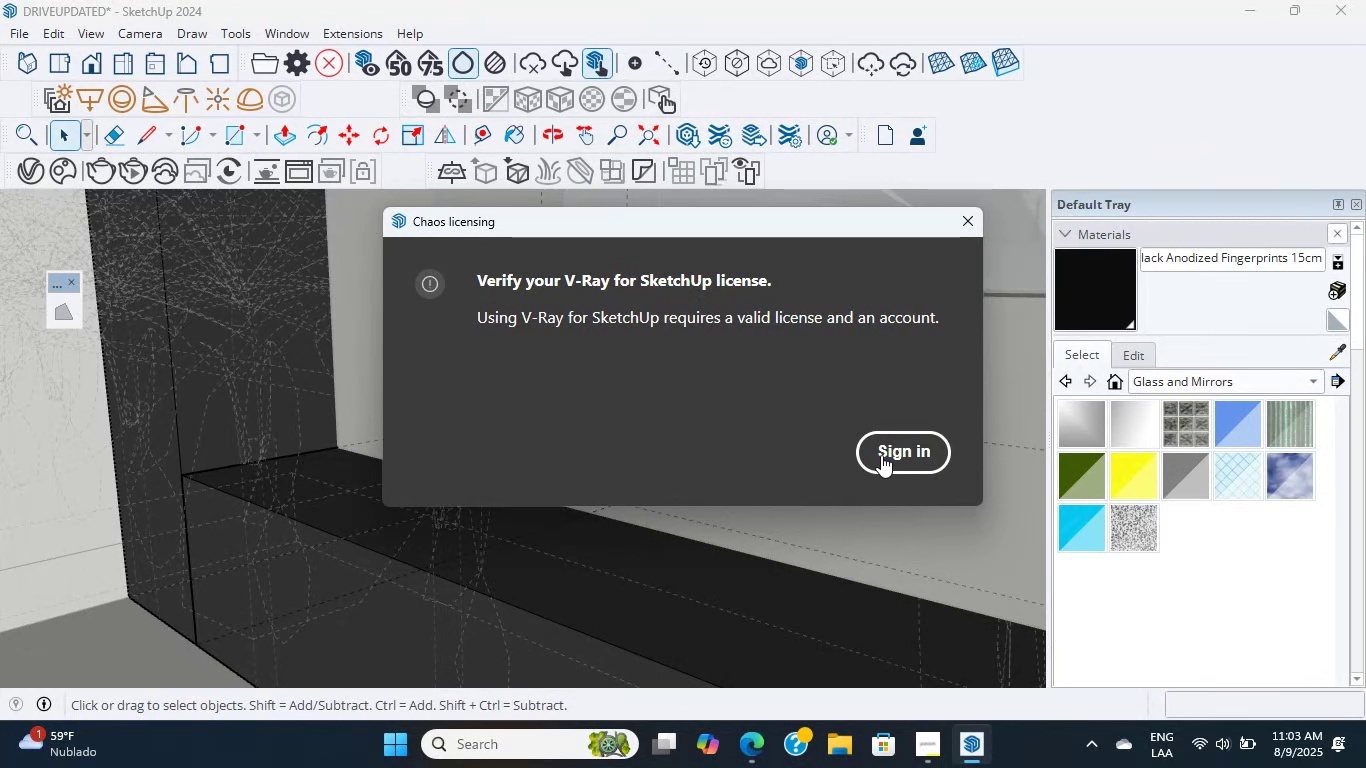 
triple_click([881, 455])
 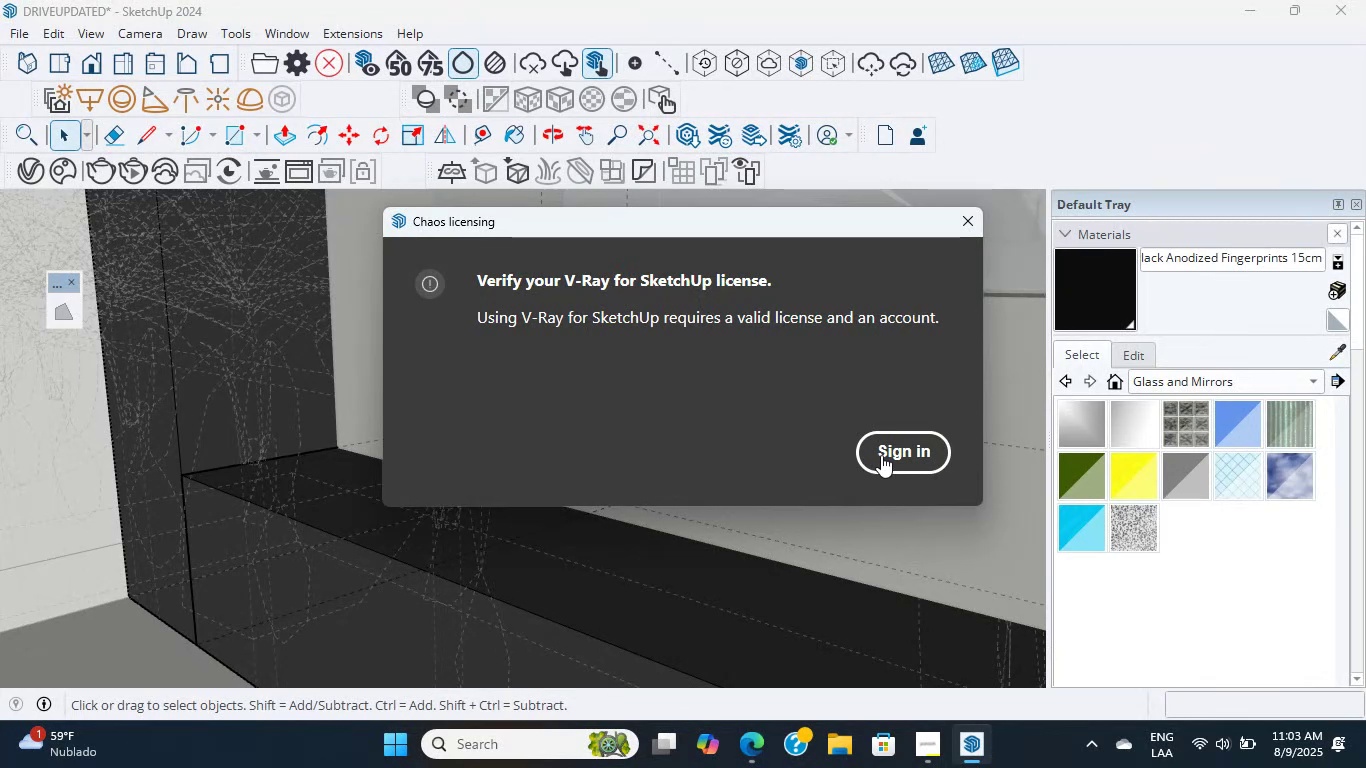 
triple_click([881, 455])
 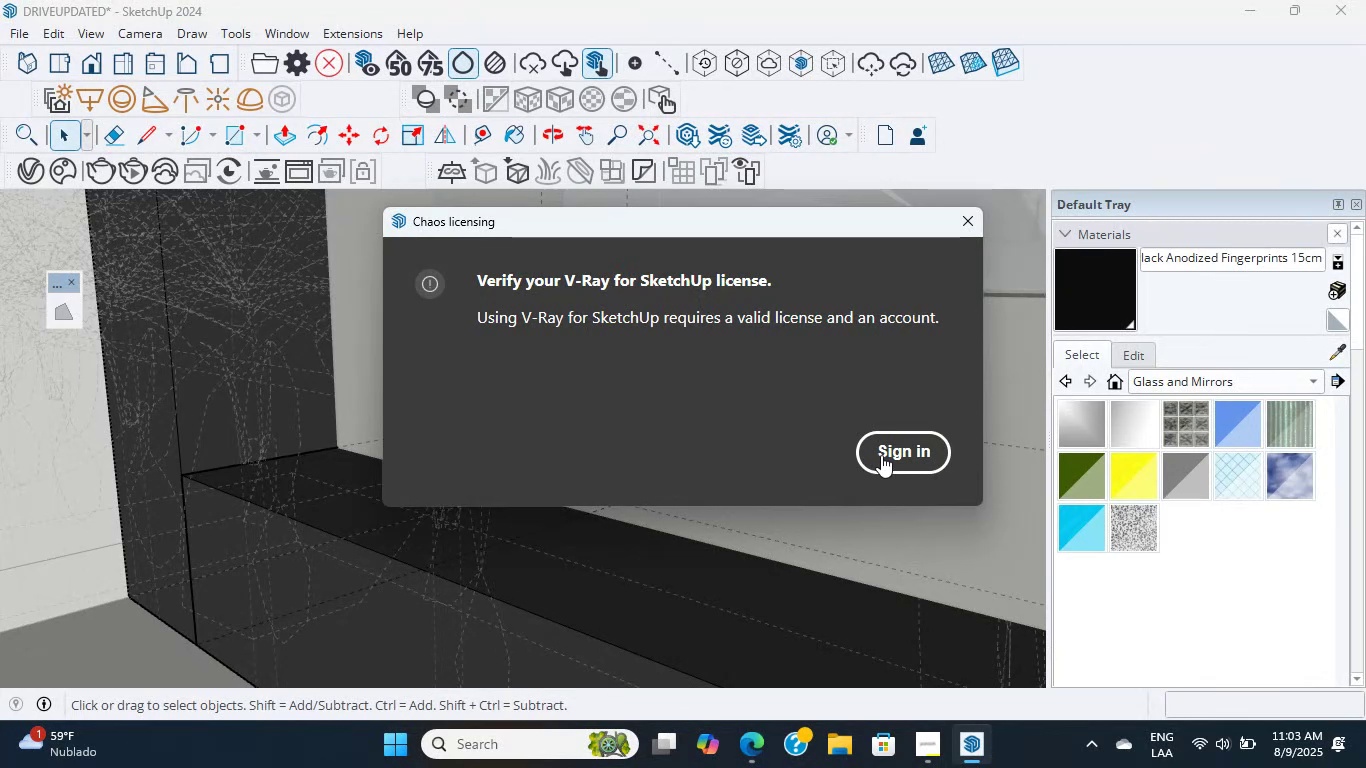 
triple_click([881, 455])
 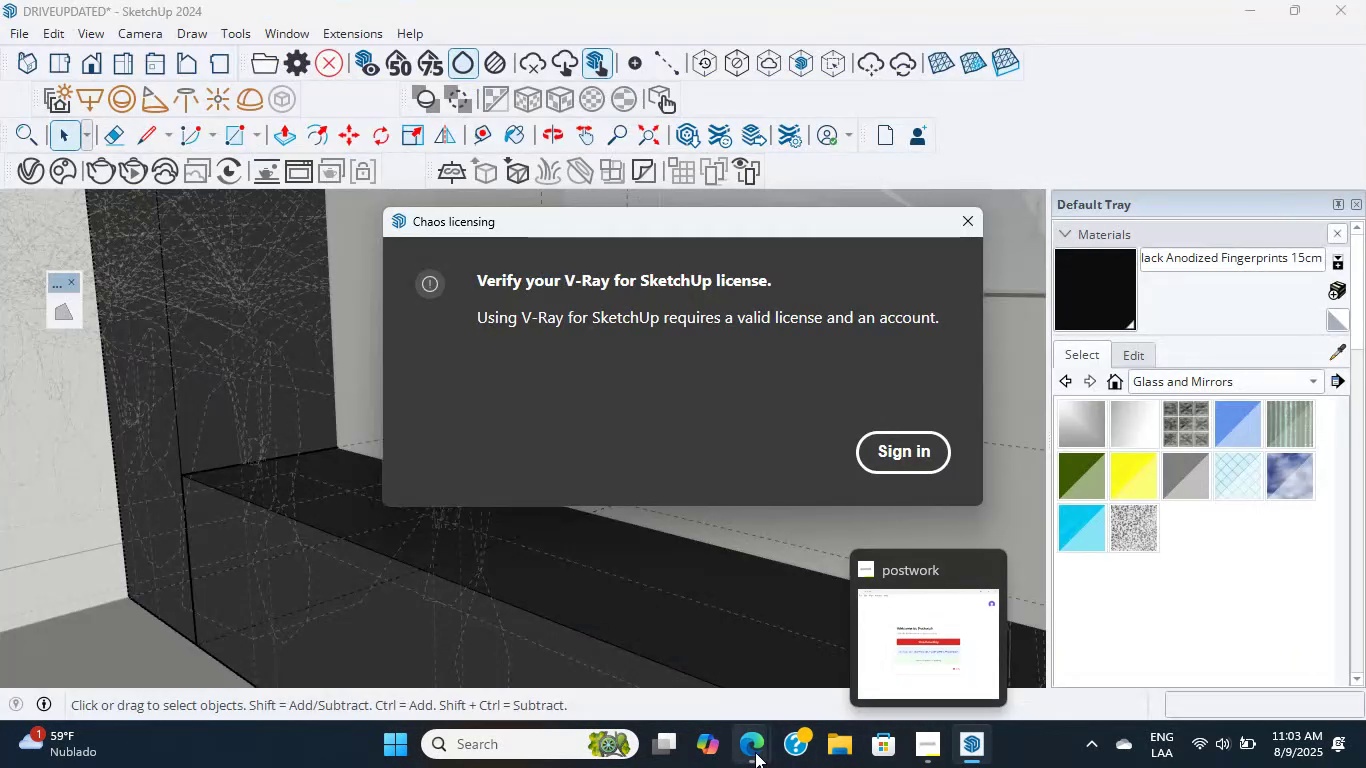 
double_click([660, 595])
 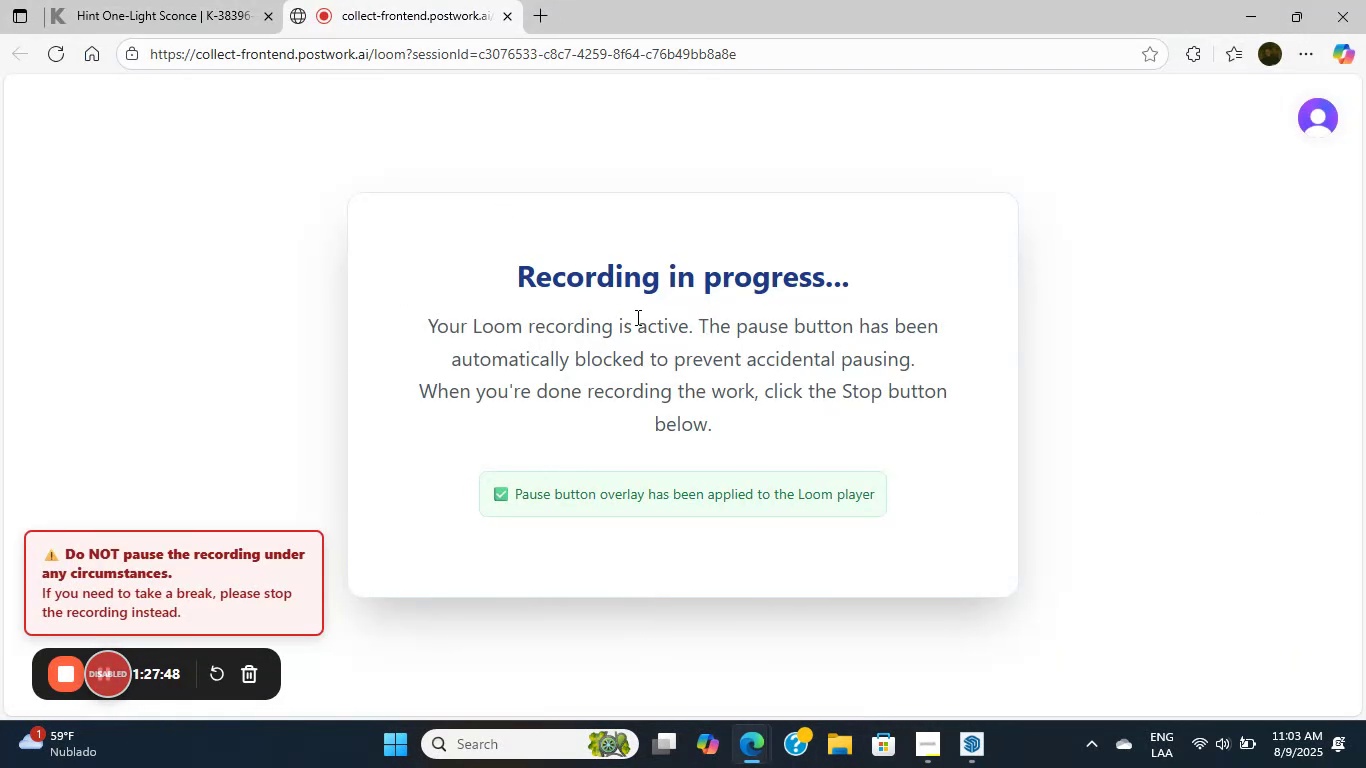 
left_click([1264, 0])
 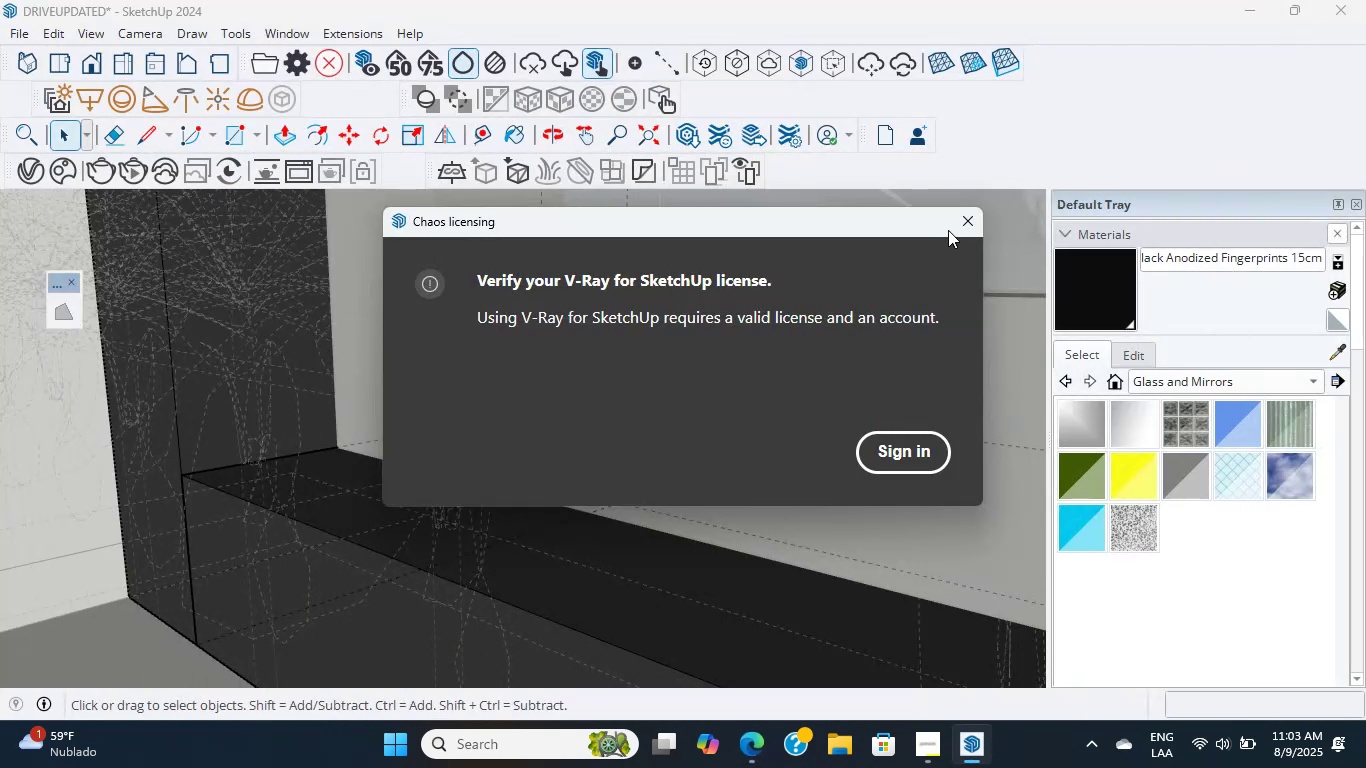 
left_click([964, 224])
 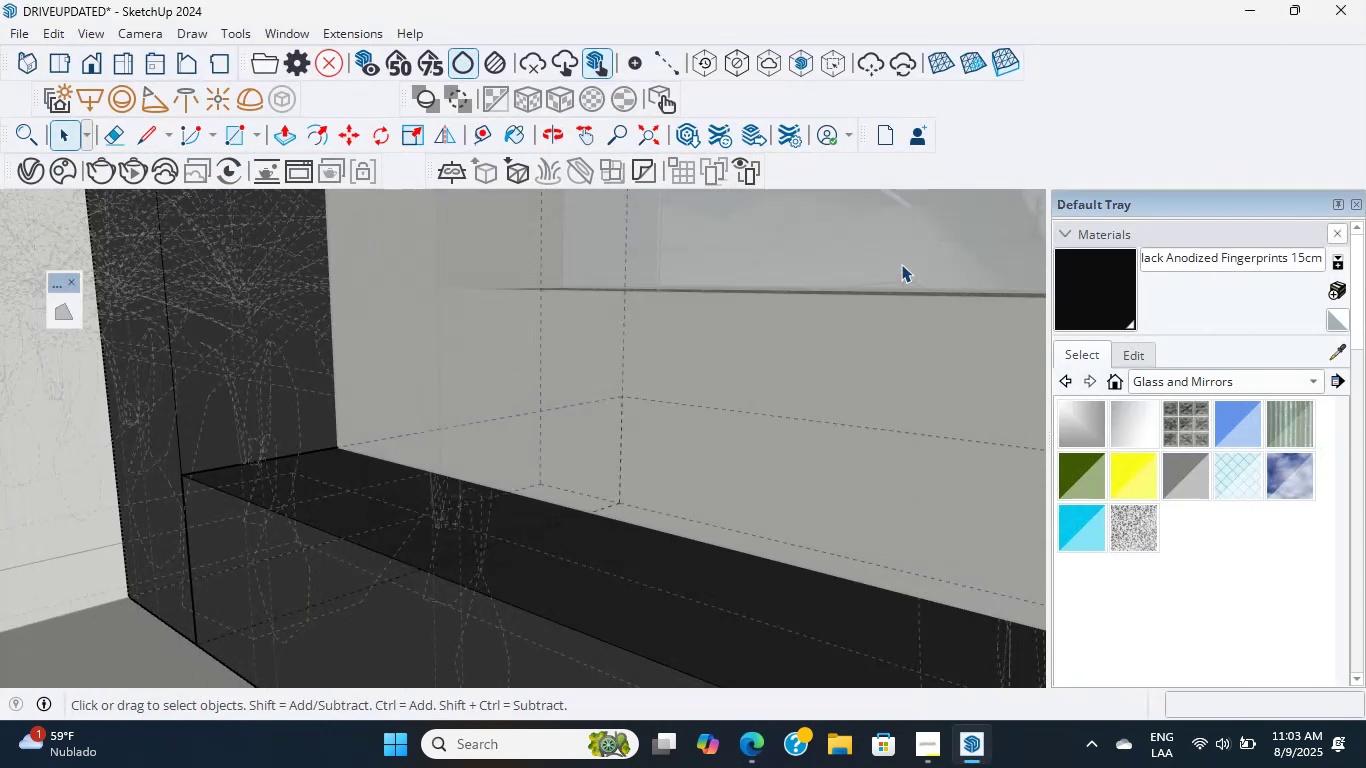 
scroll: coordinate [306, 522], scroll_direction: down, amount: 5.0
 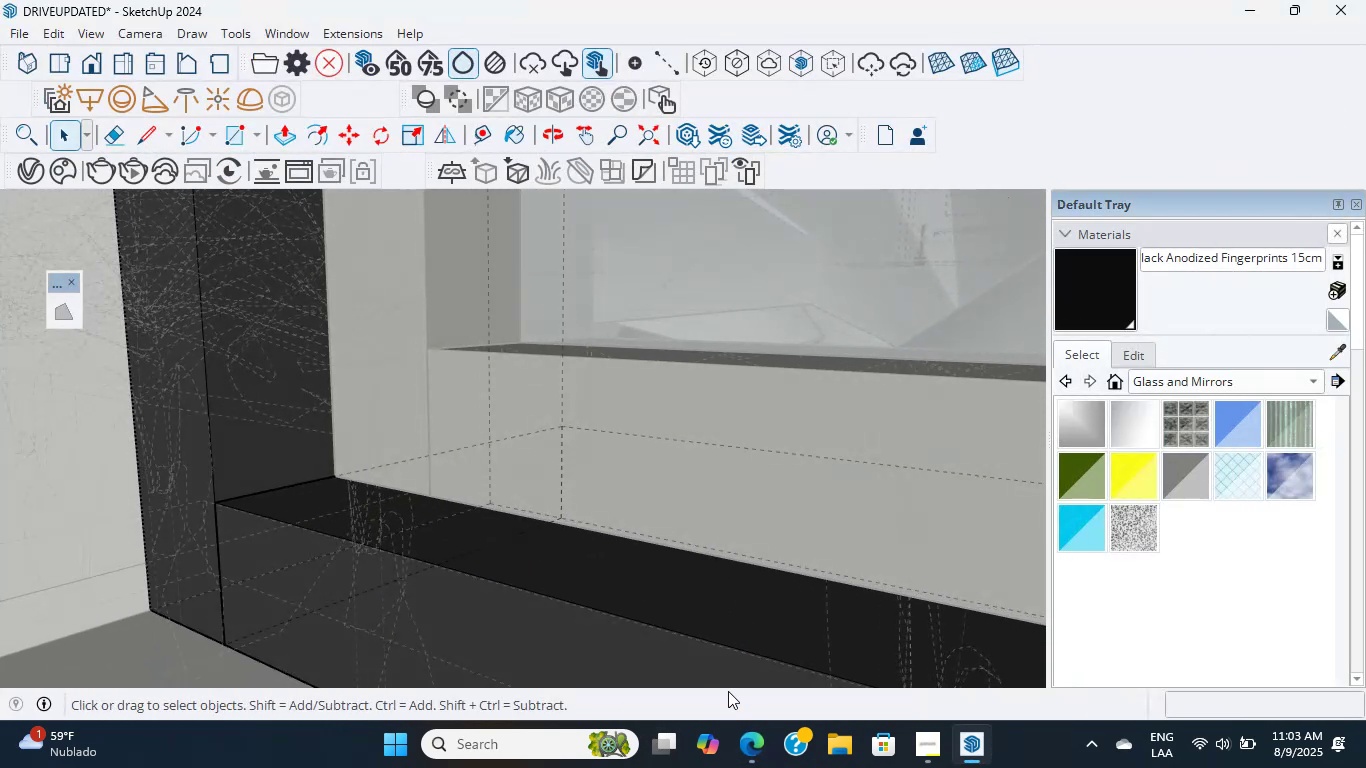 
left_click([758, 740])
 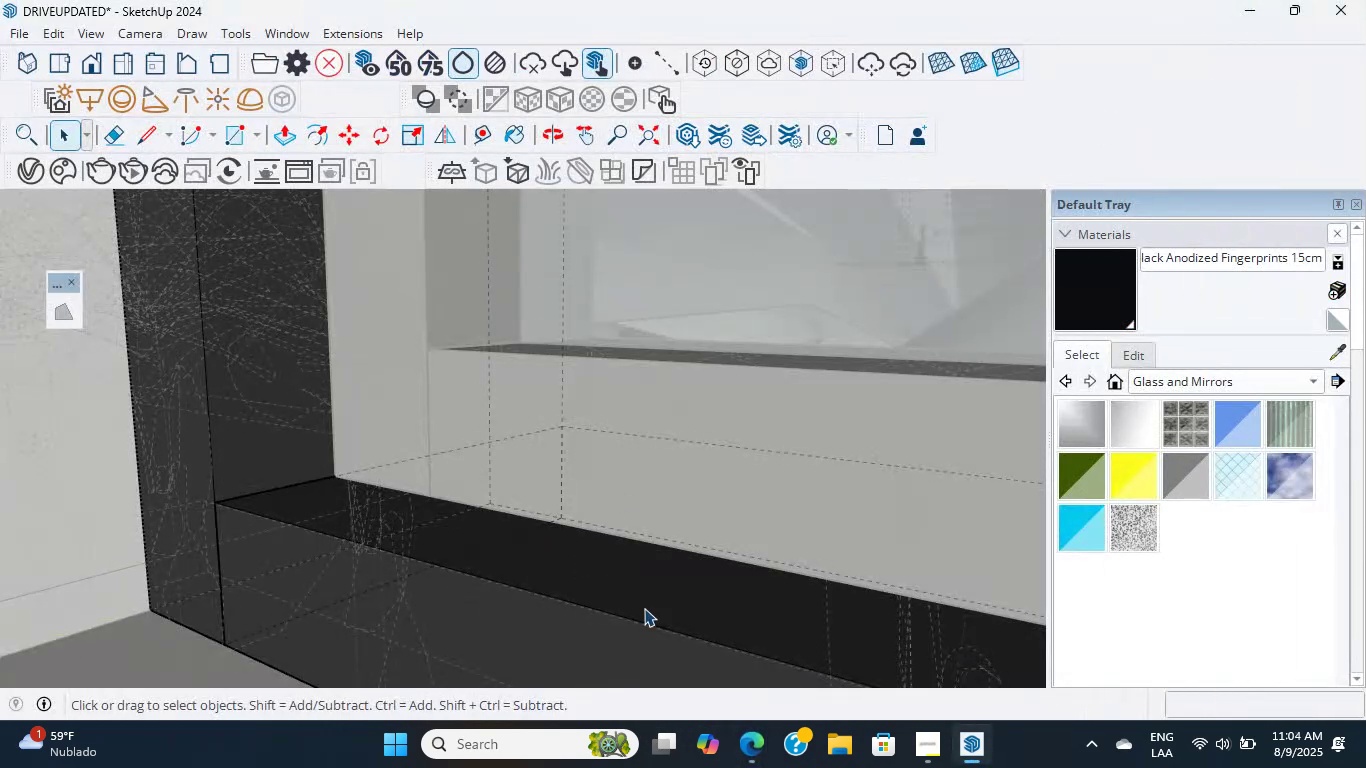 
wait(5.19)
 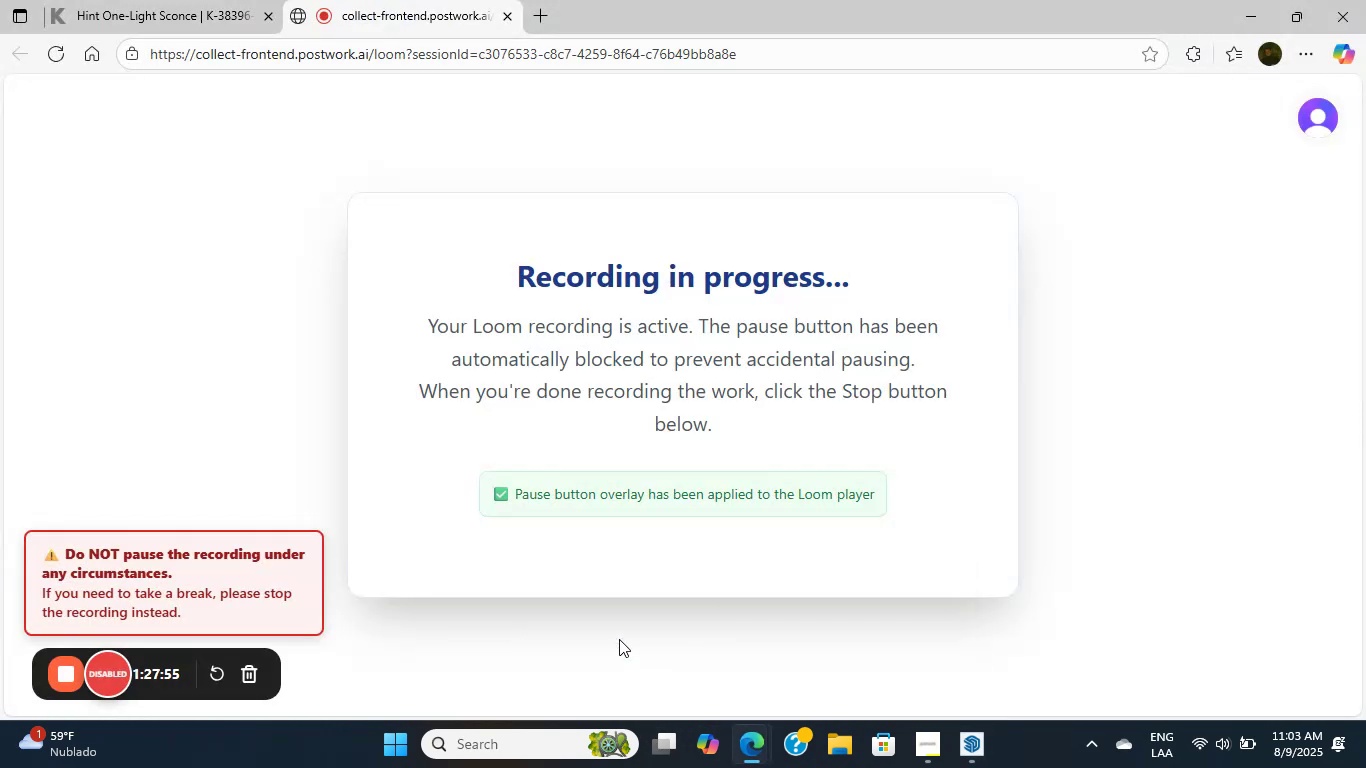 
left_click([687, 635])
 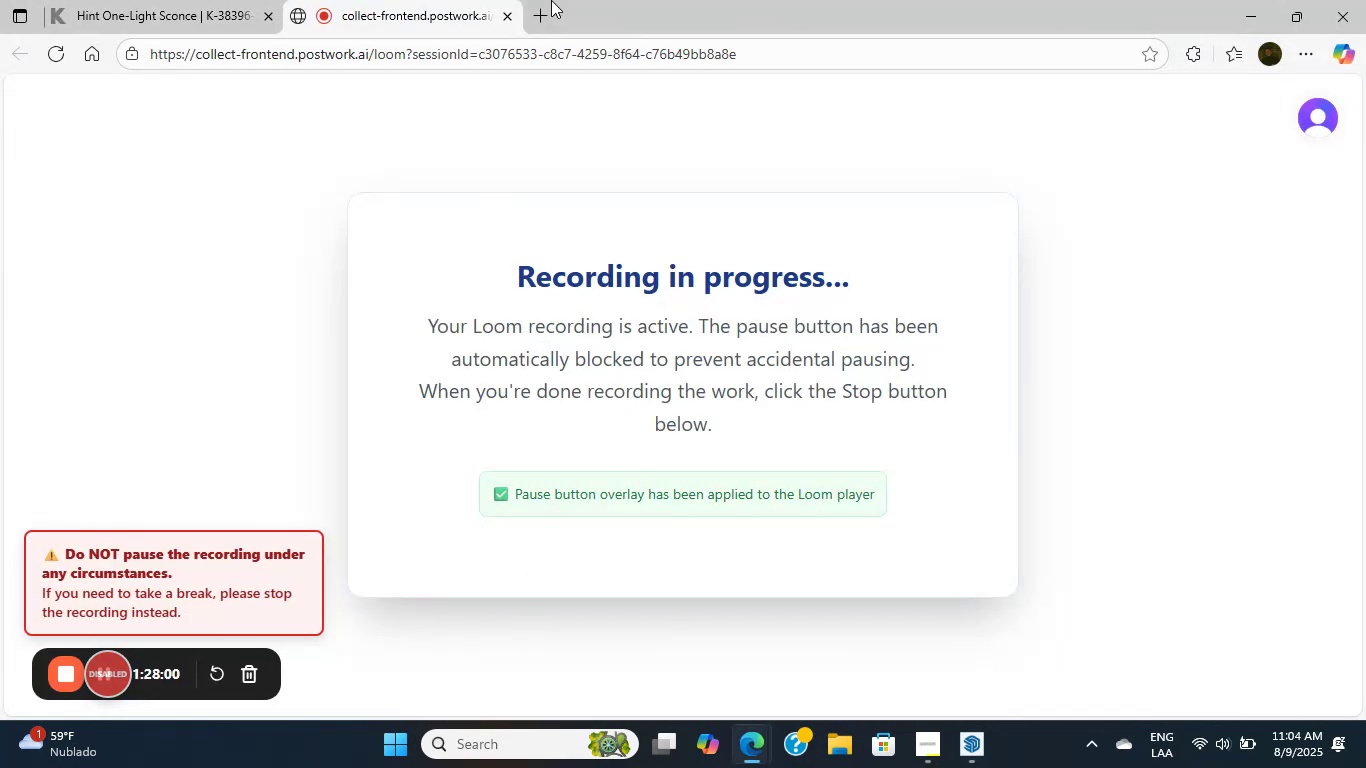 
left_click([551, 0])
 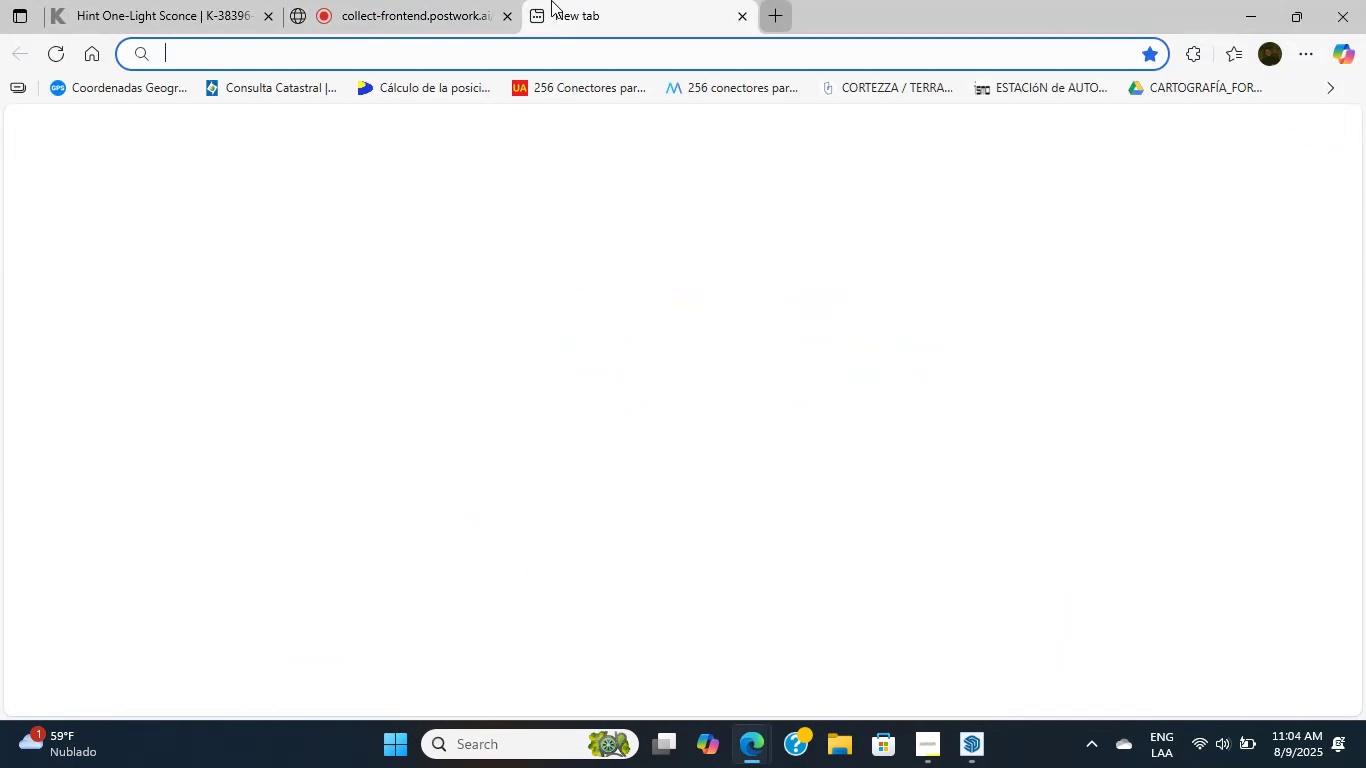 
type(chao)
 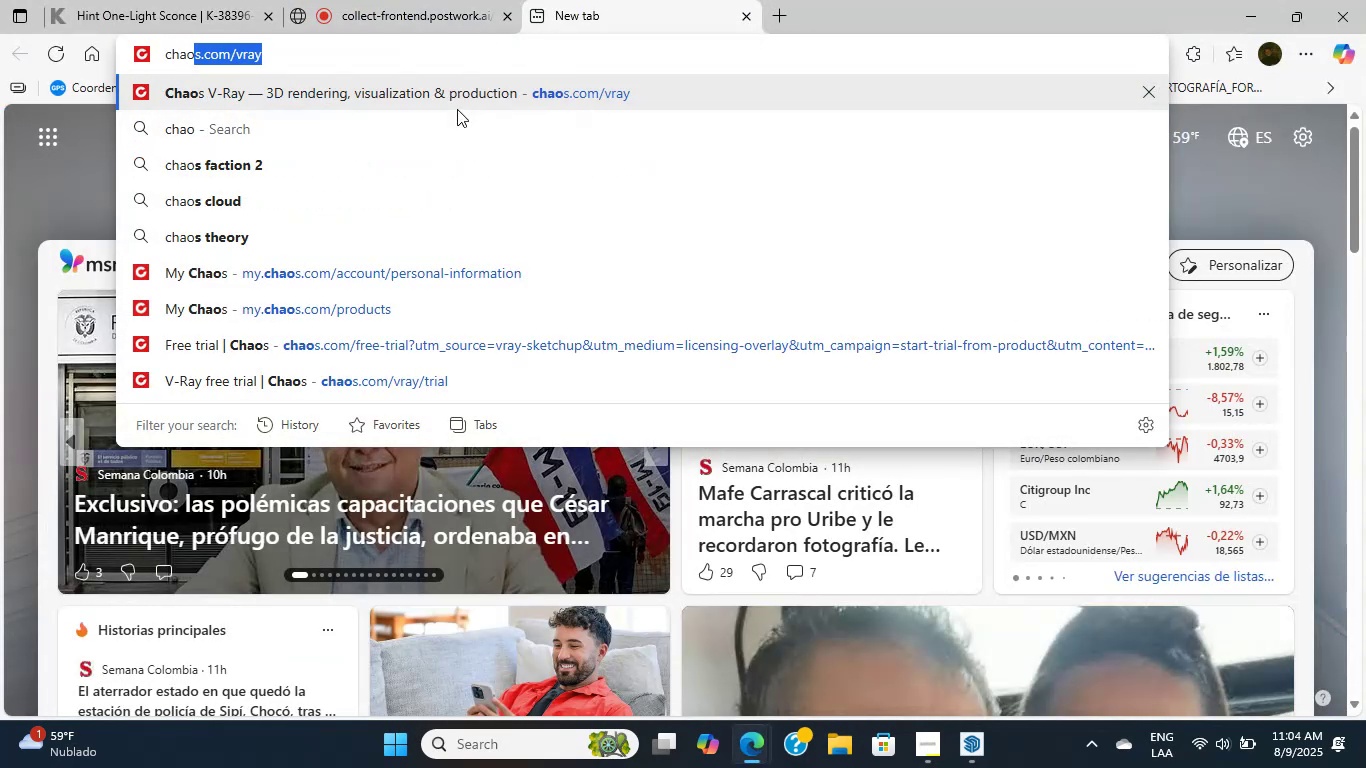 
left_click([457, 108])
 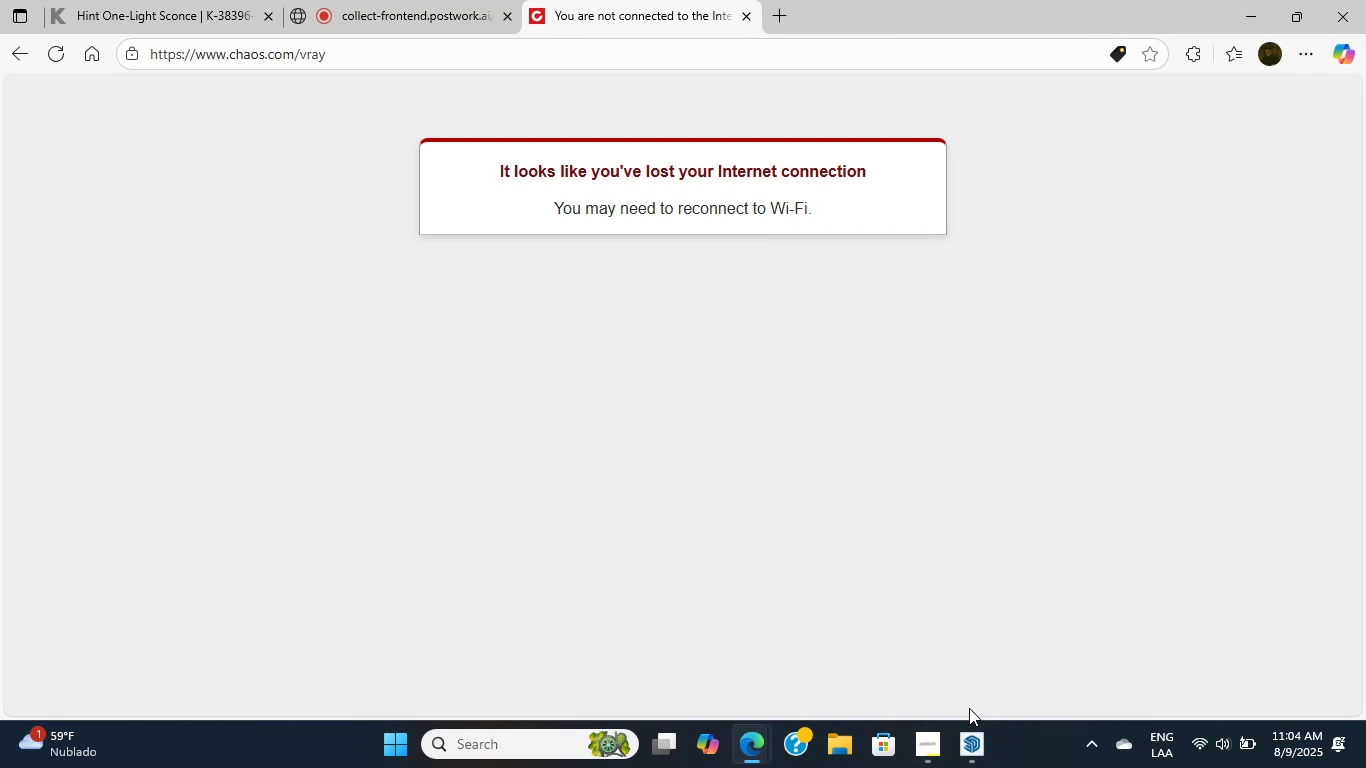 
wait(7.31)
 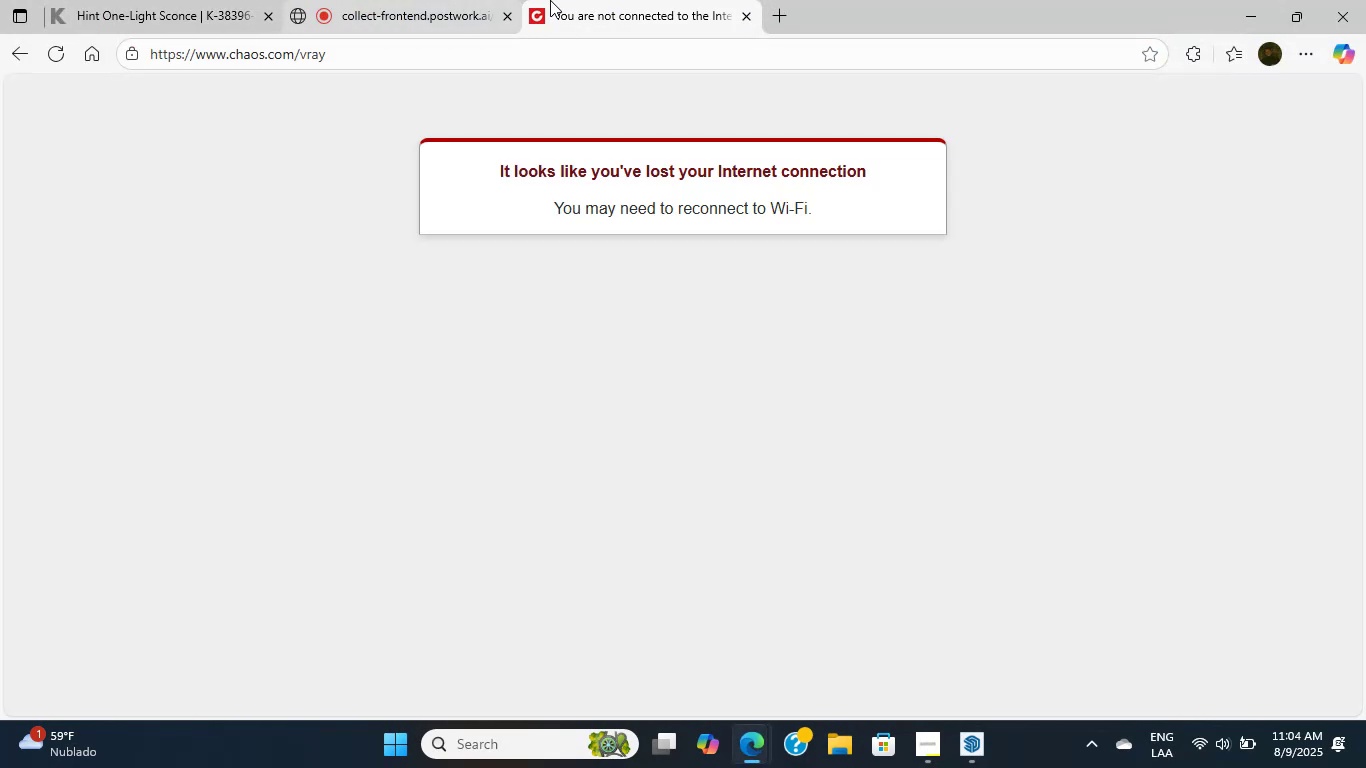 
left_click([1247, 4])
 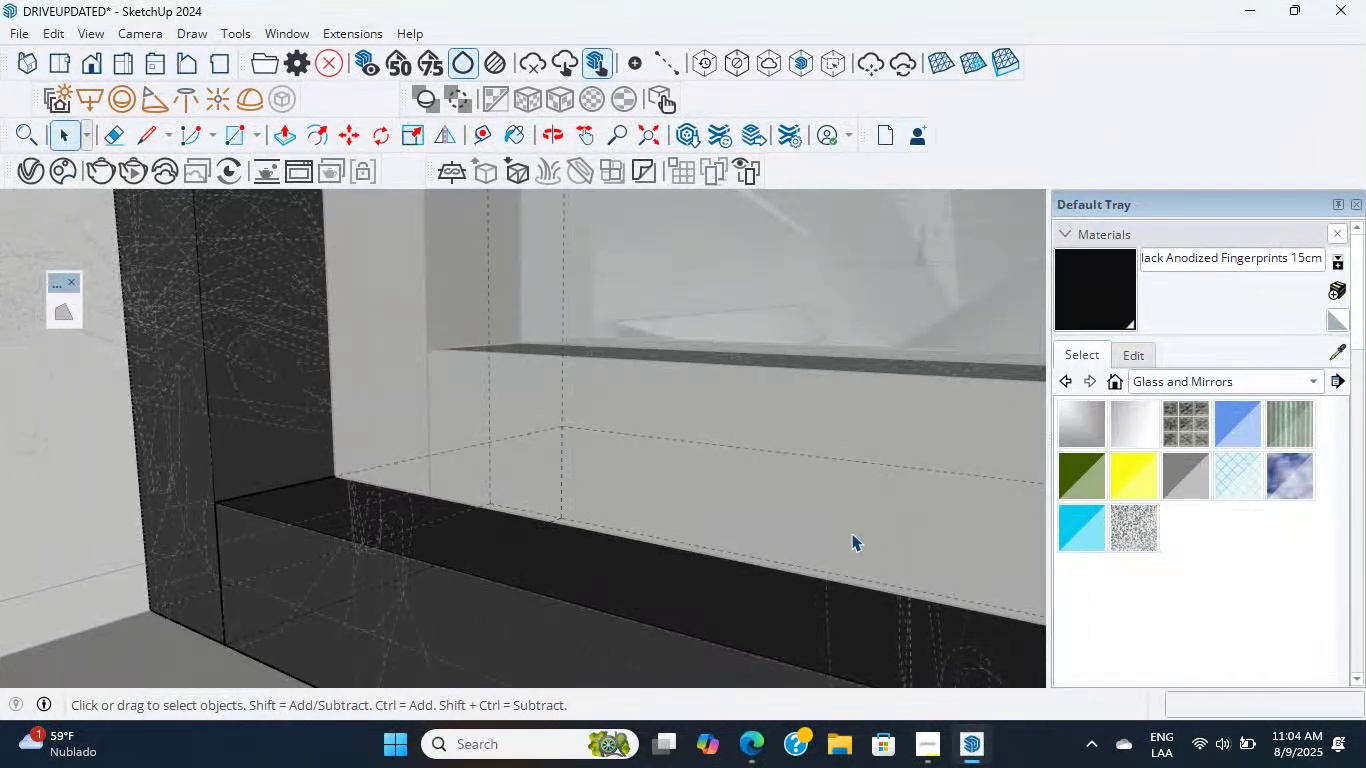 
scroll: coordinate [841, 525], scroll_direction: up, amount: 1.0
 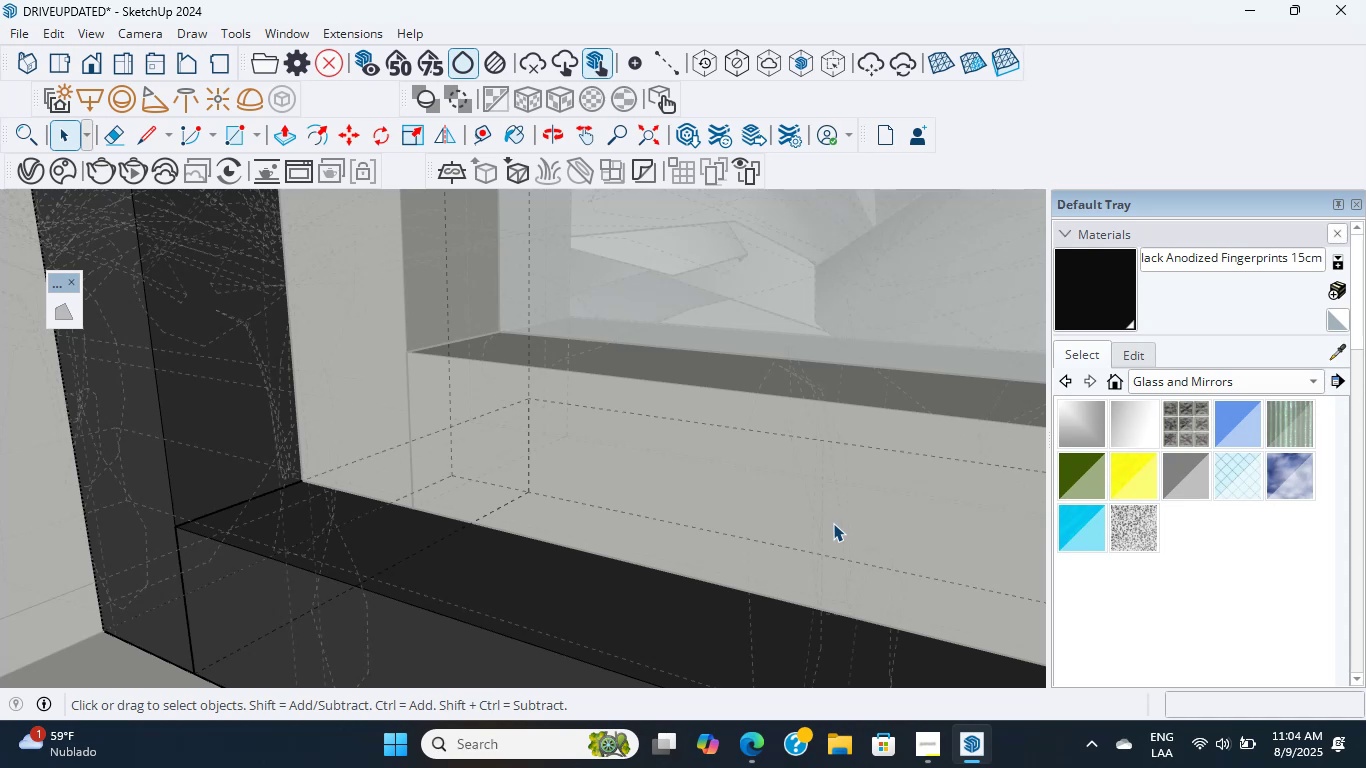 
wait(11.2)
 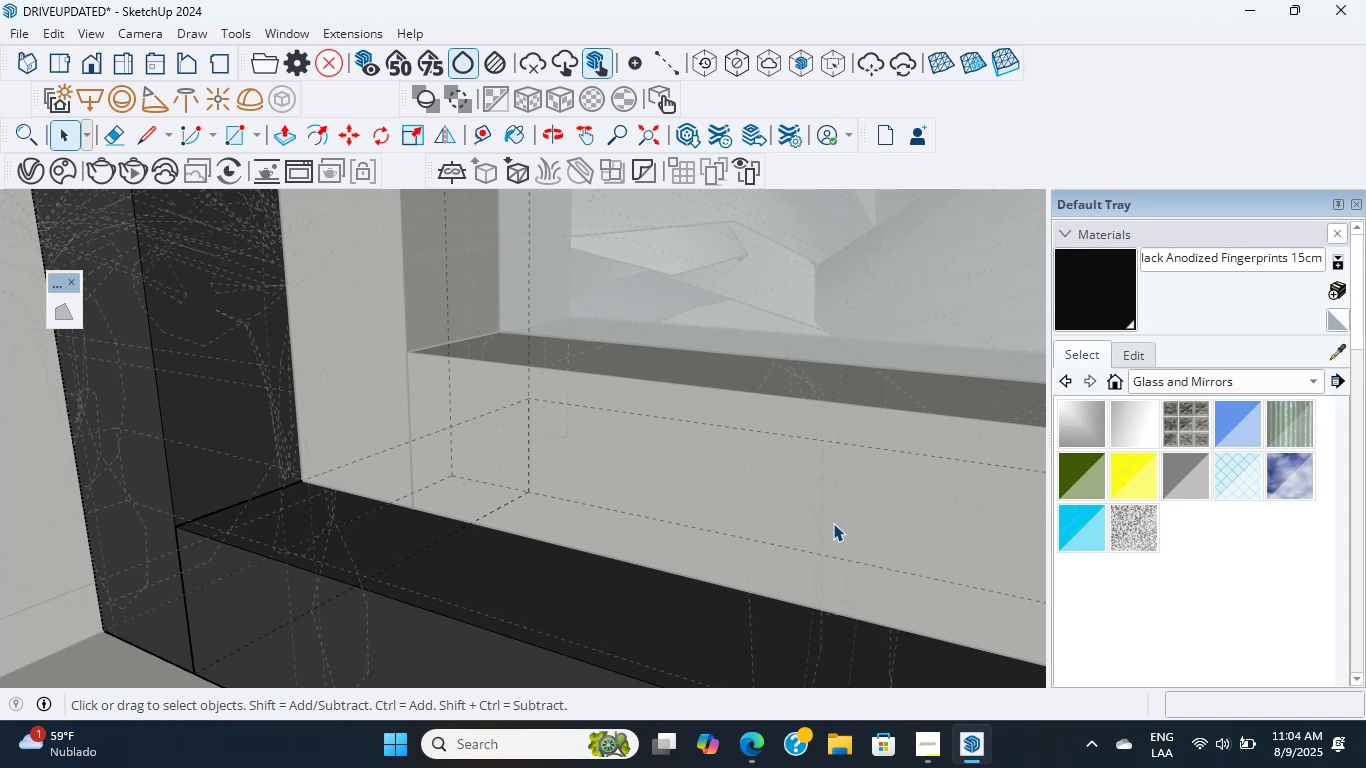 
left_click([1196, 745])
 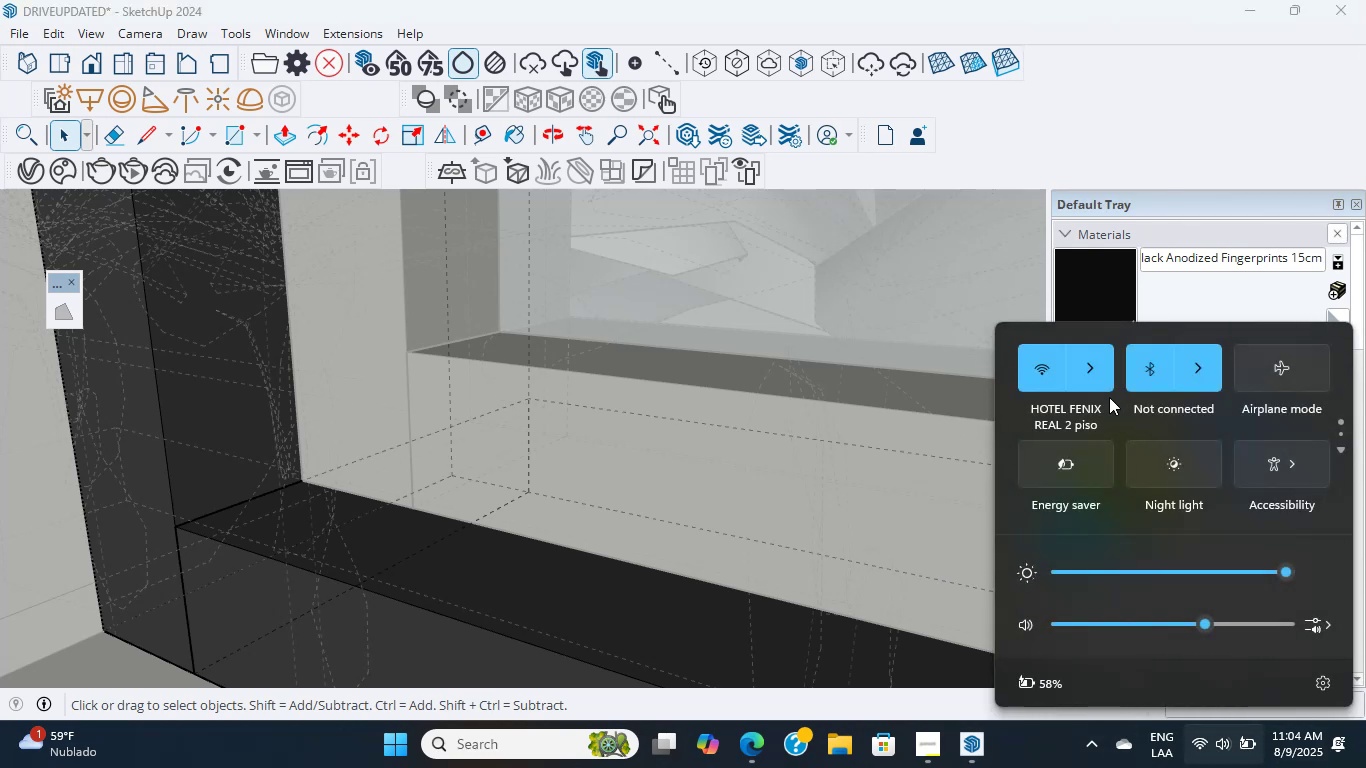 
left_click([1099, 375])
 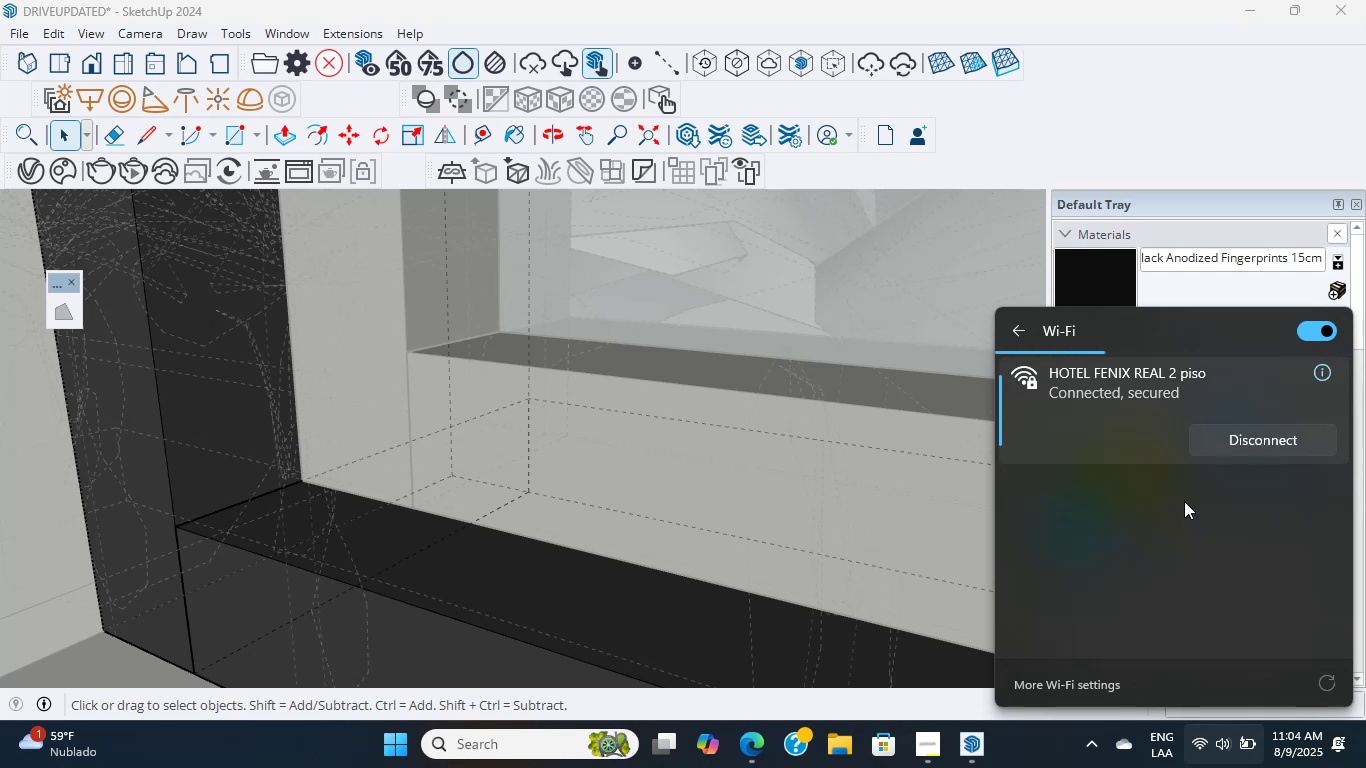 
wait(6.27)
 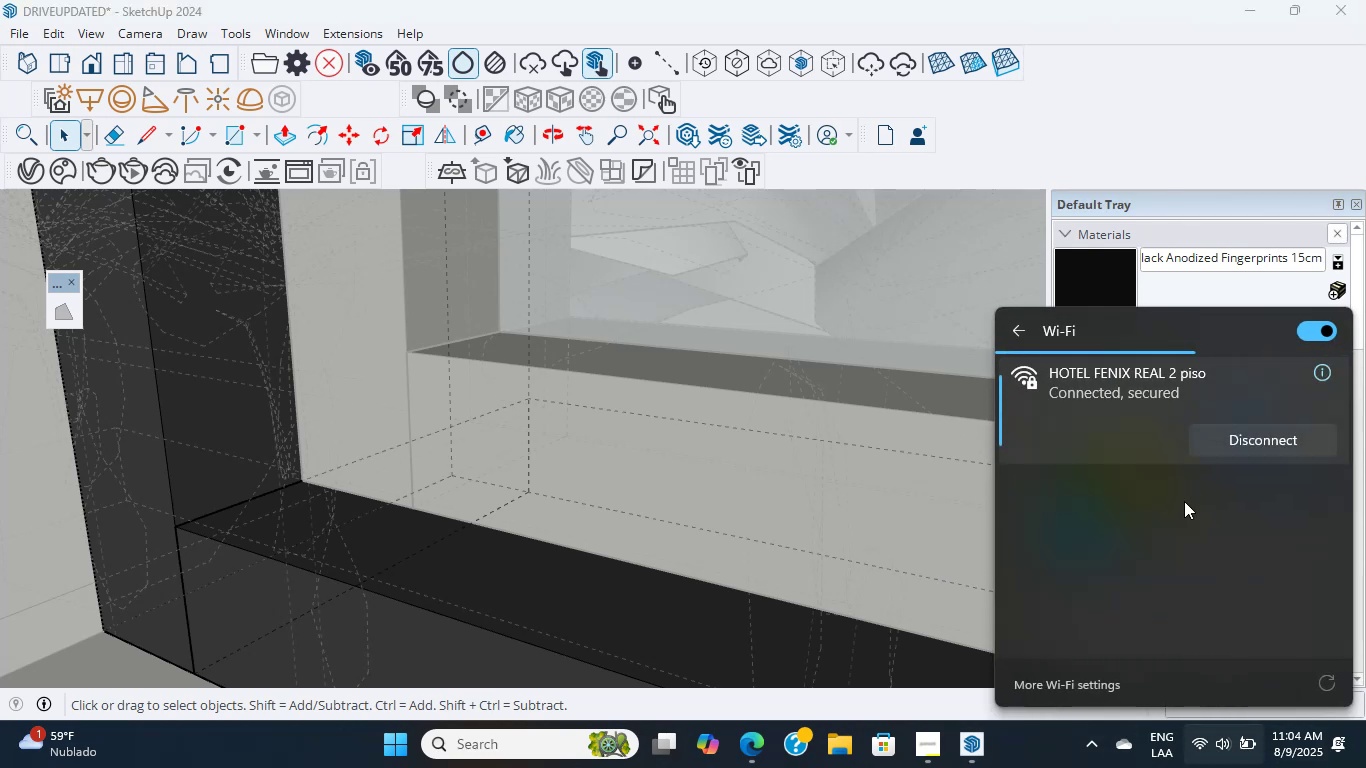 
left_click([1015, 323])
 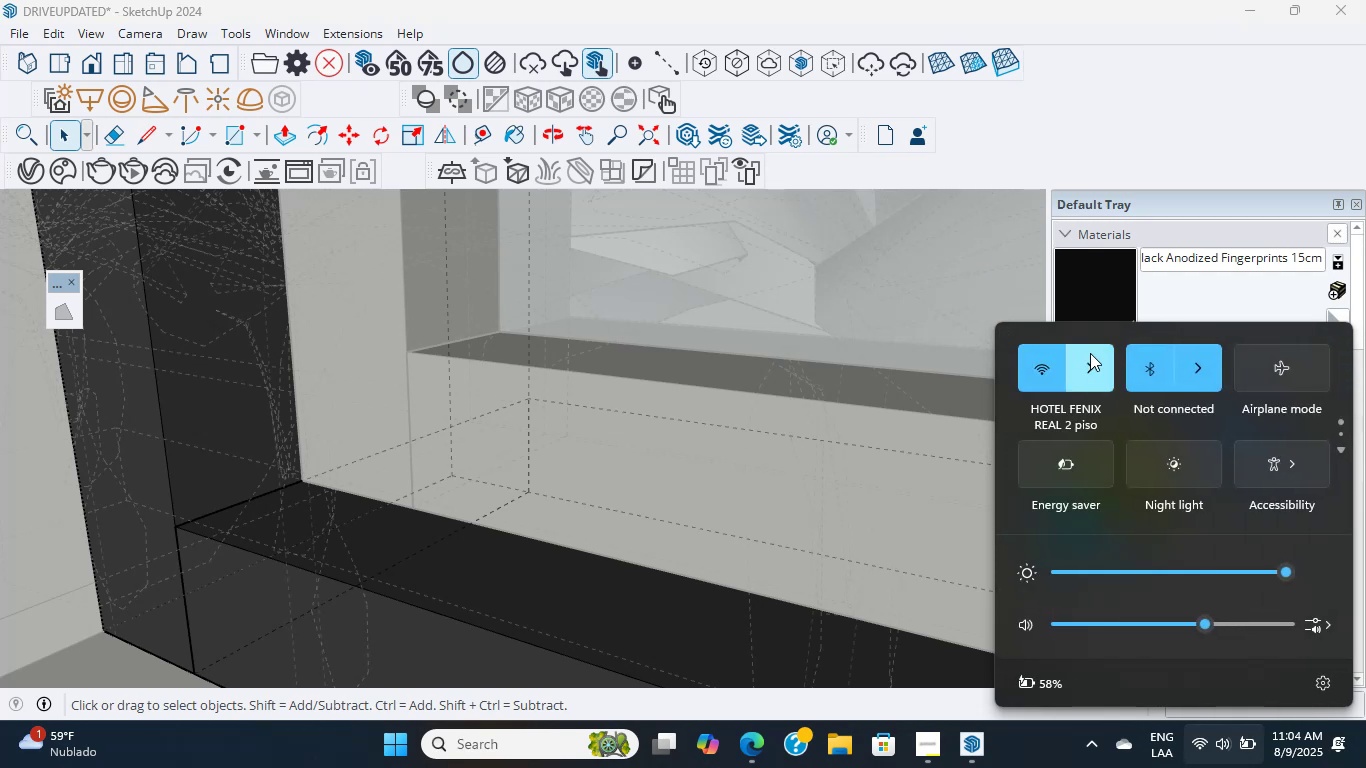 
left_click([1105, 374])
 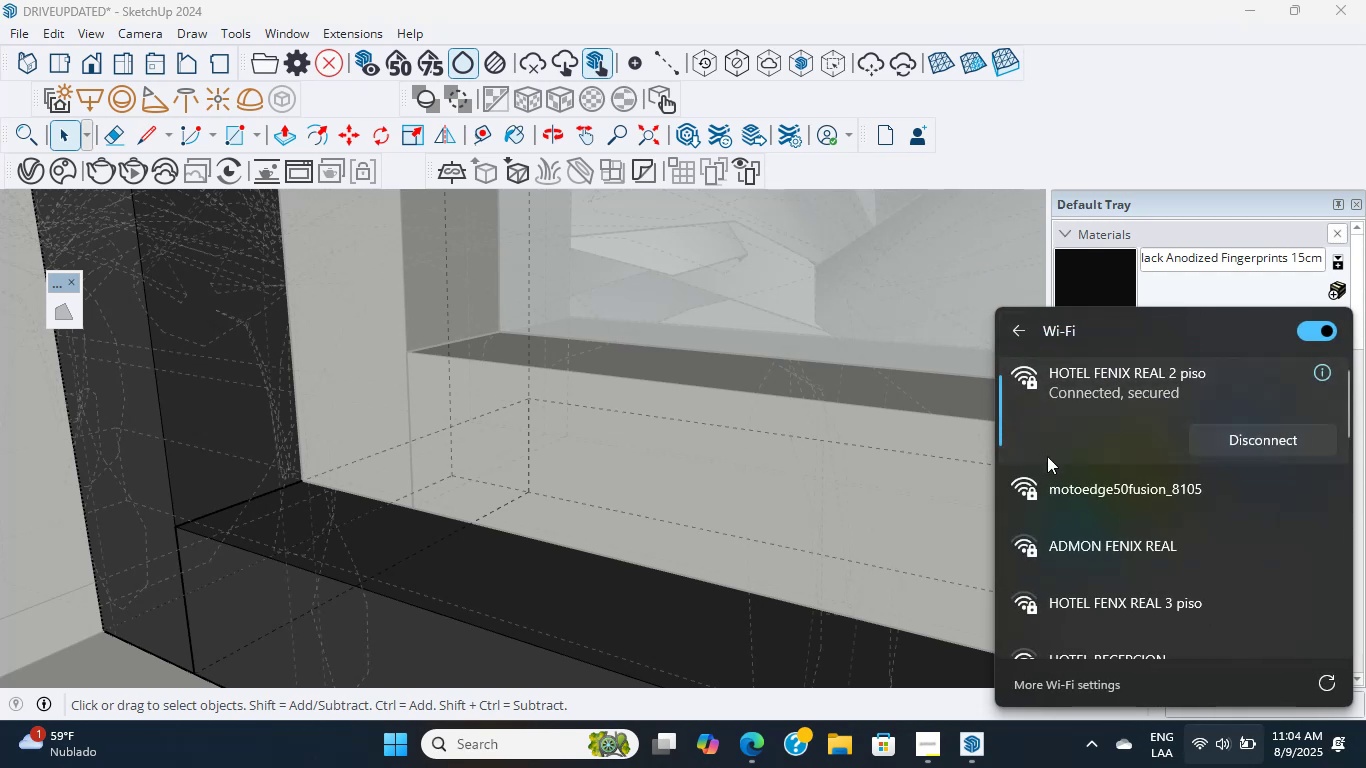 
left_click([1086, 497])
 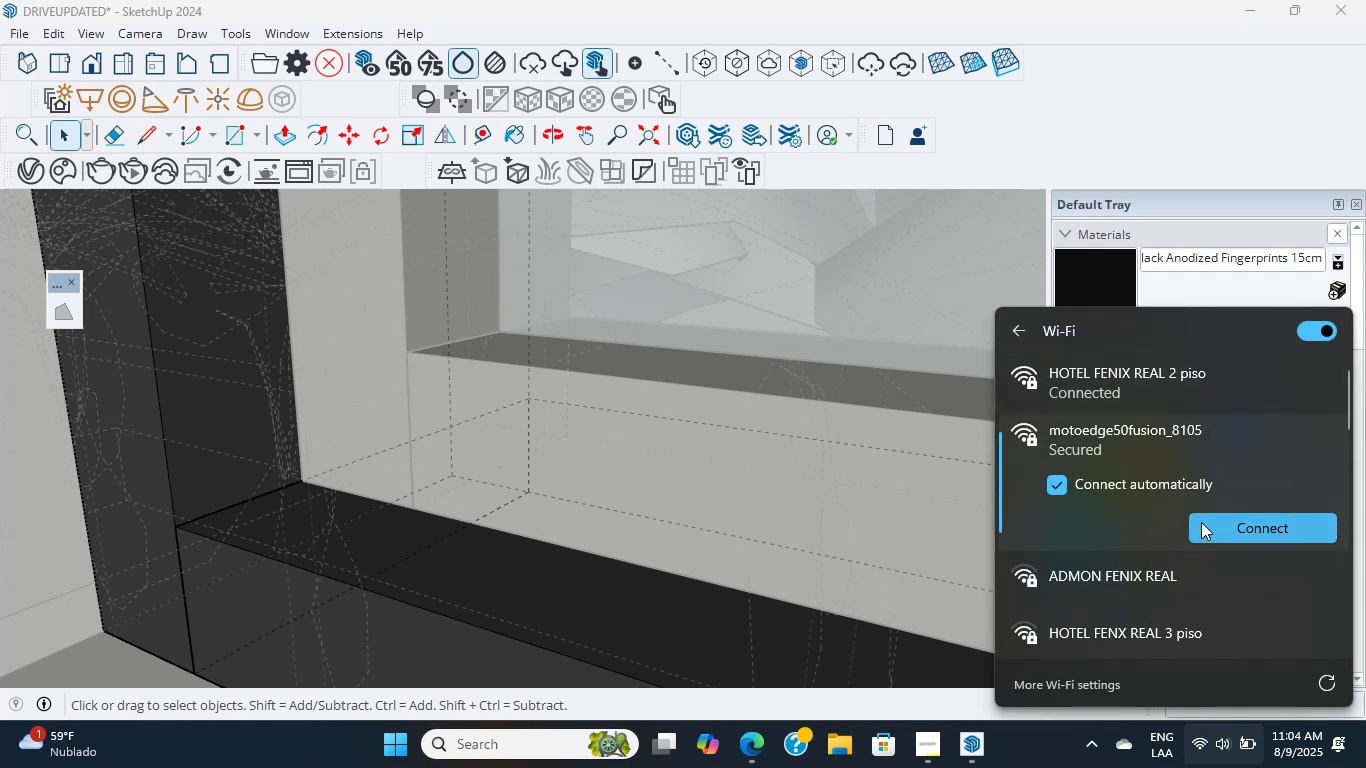 
left_click([1206, 523])
 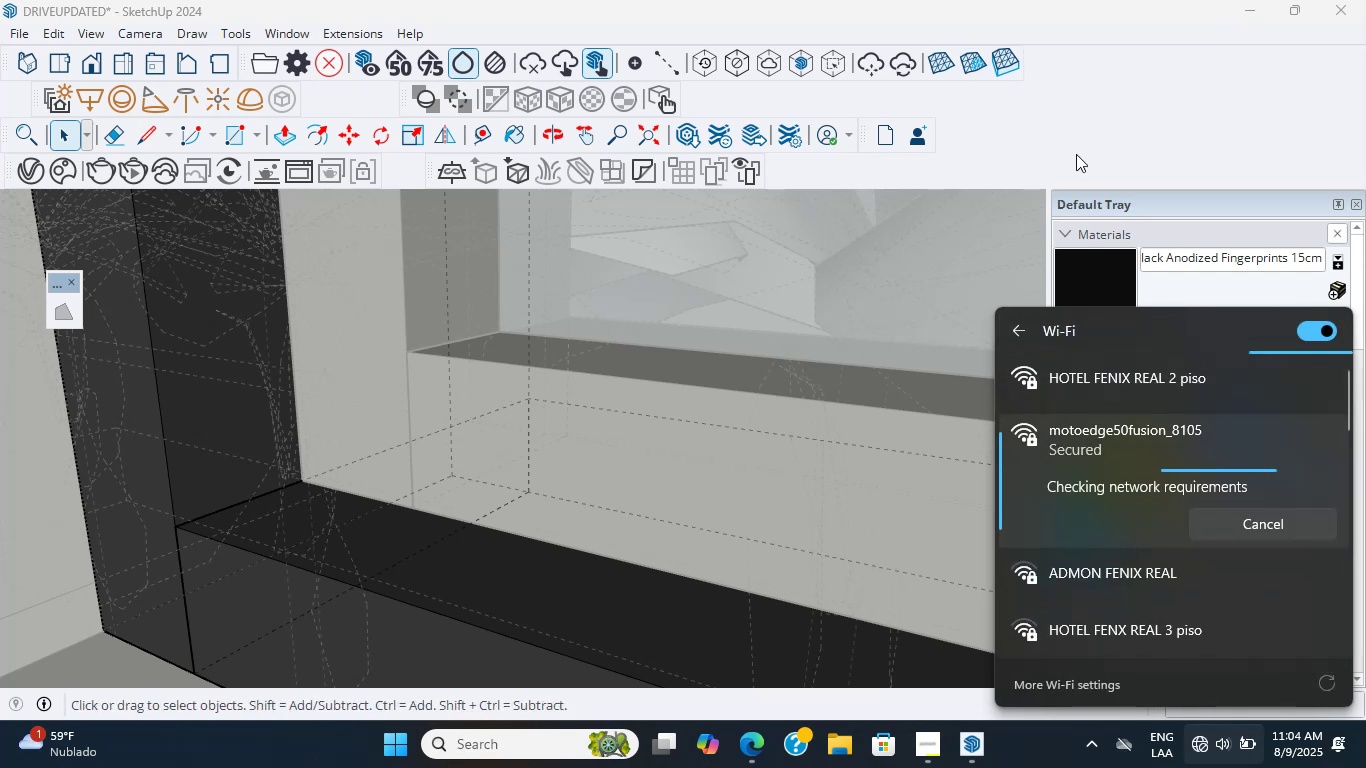 
left_click([1095, 140])
 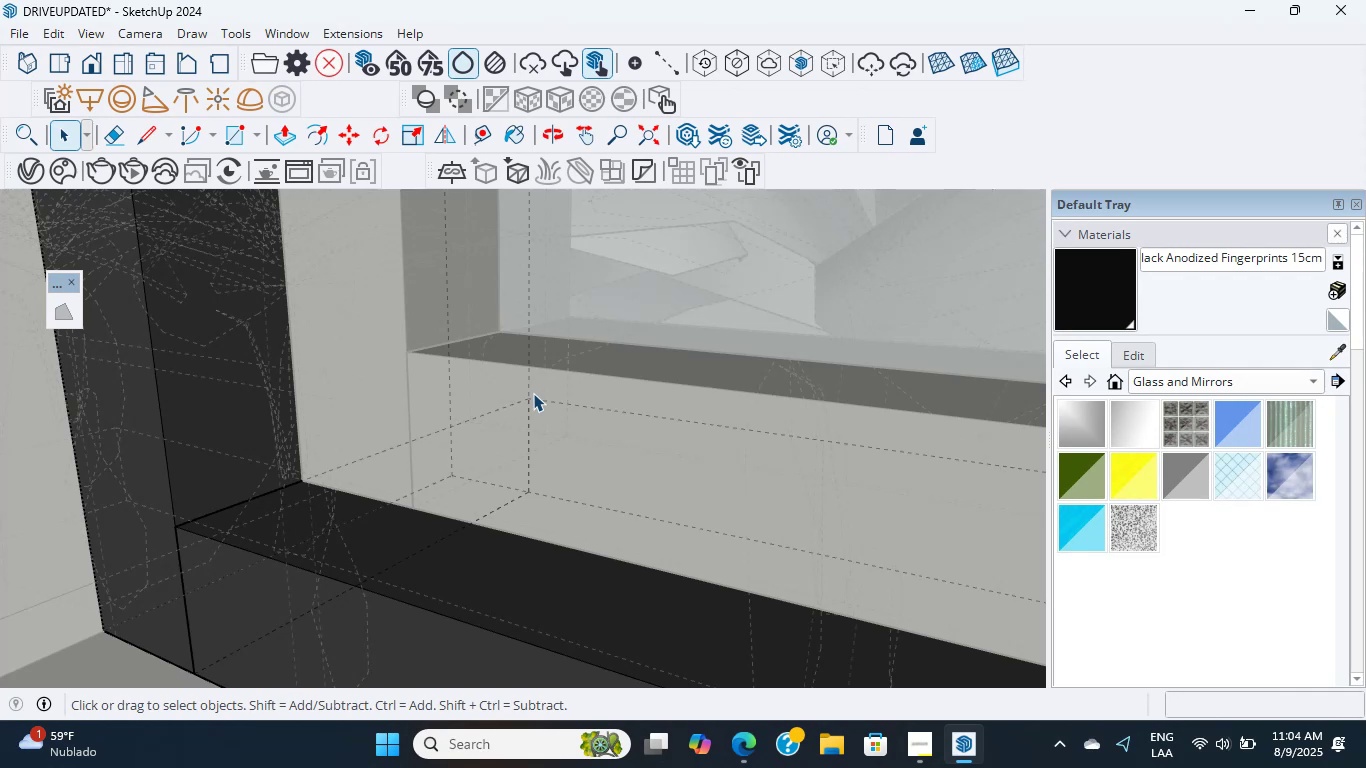 
wait(9.96)
 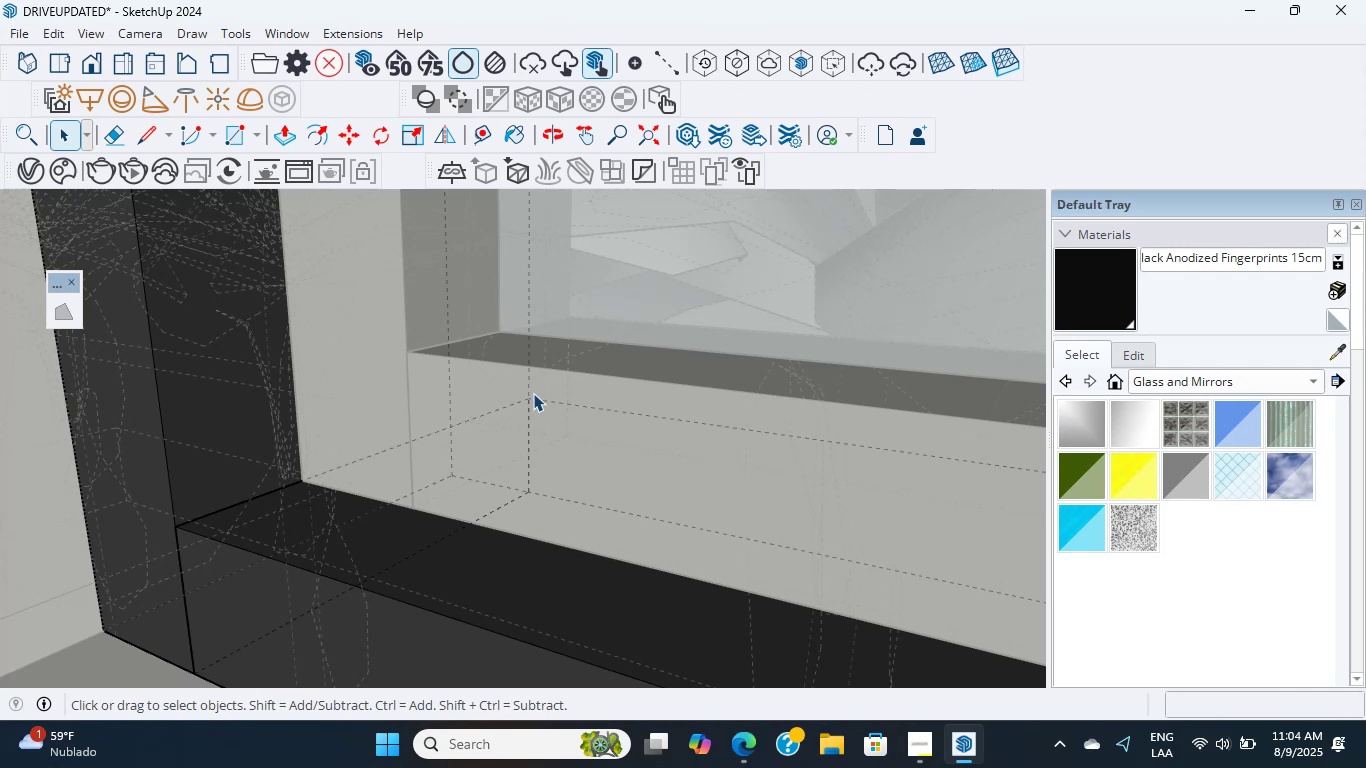 
middle_click([533, 393])
 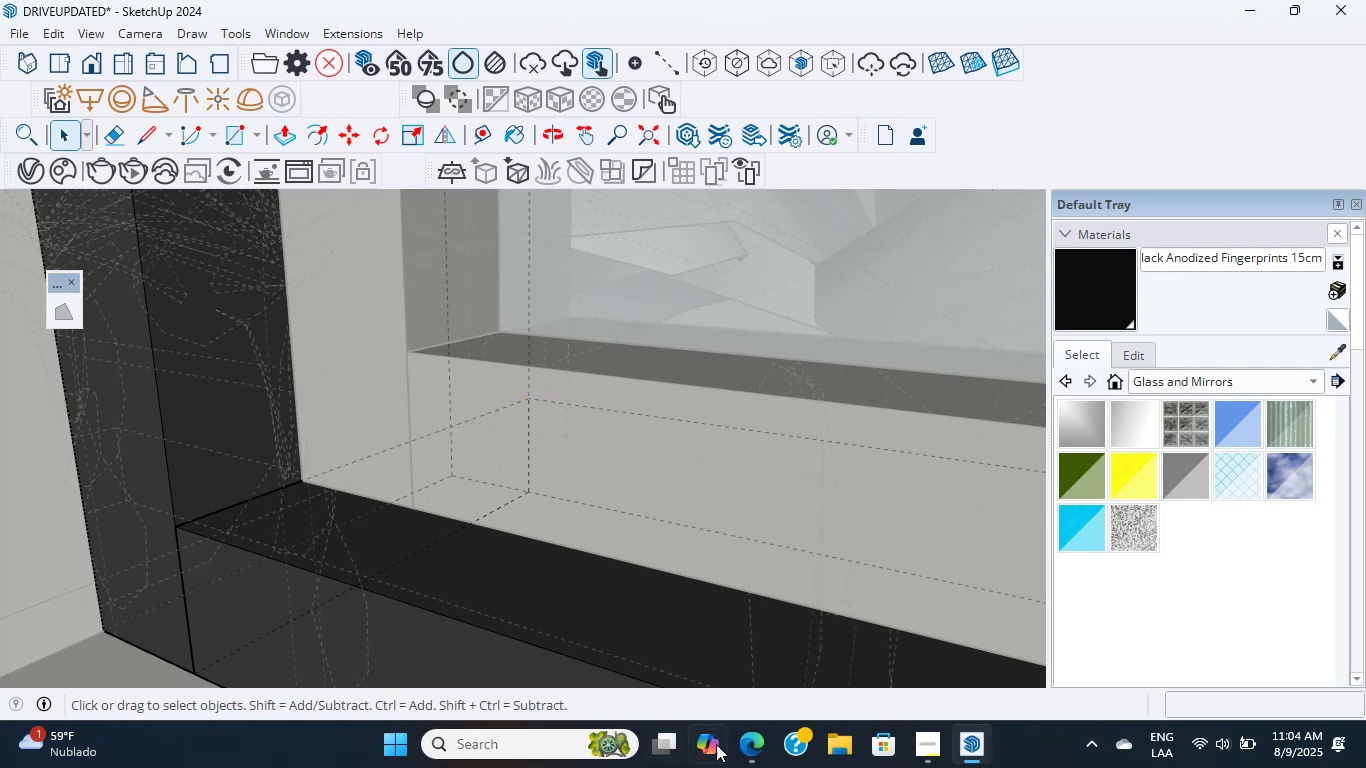 
left_click([747, 755])
 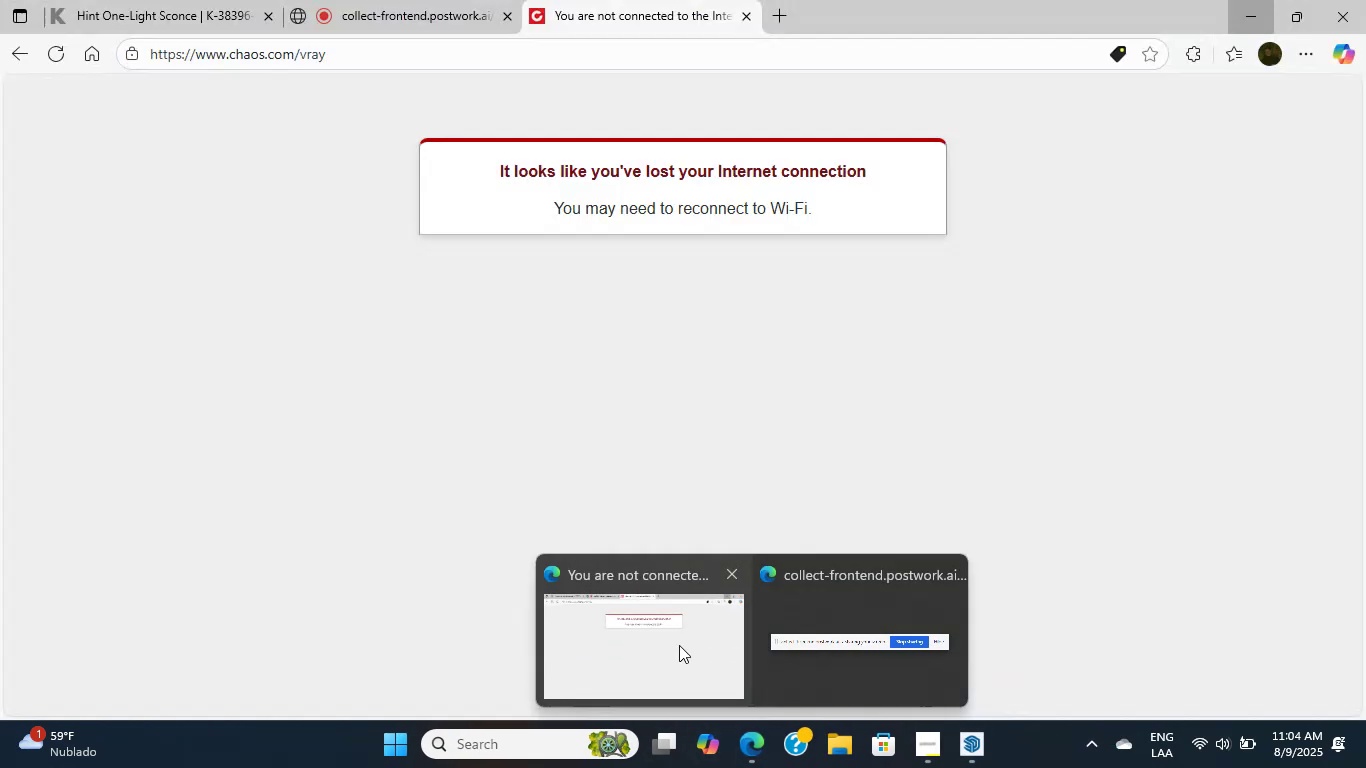 
left_click([676, 642])
 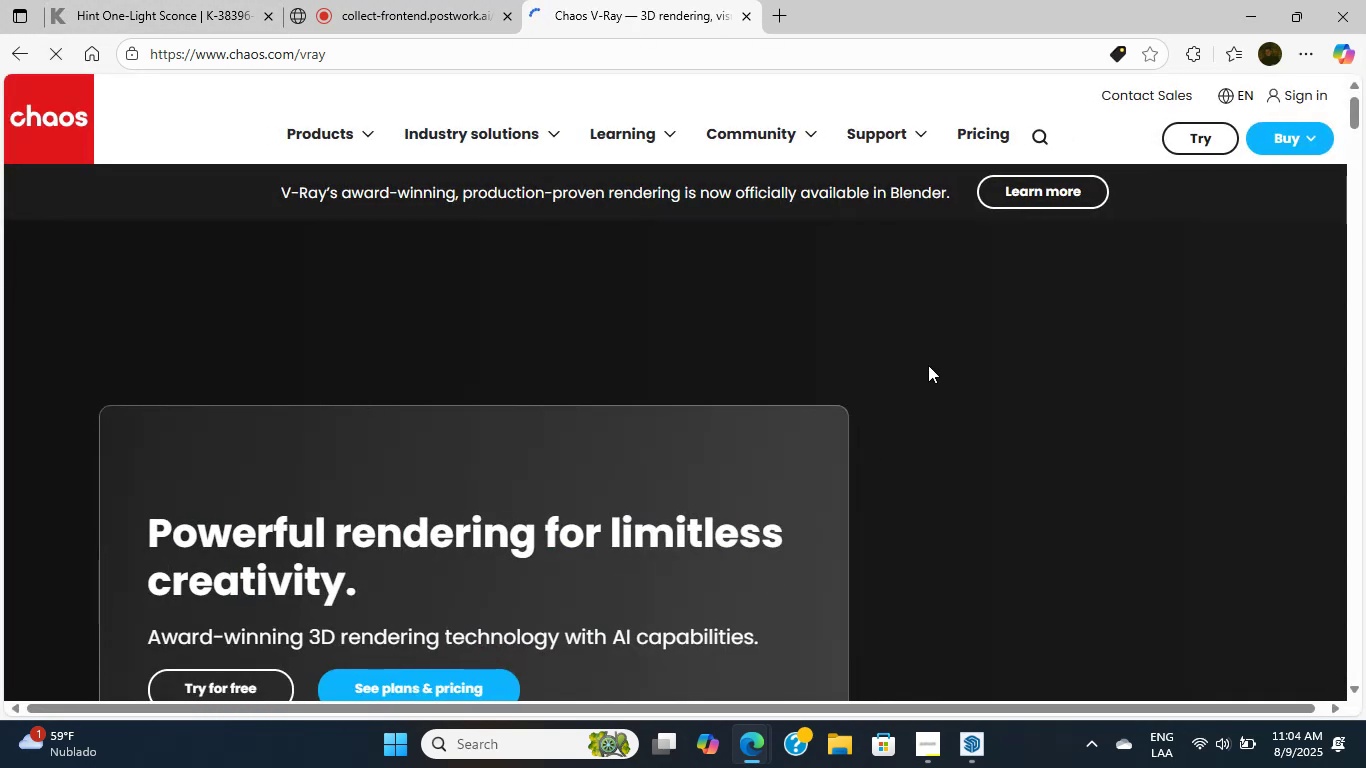 
wait(5.79)
 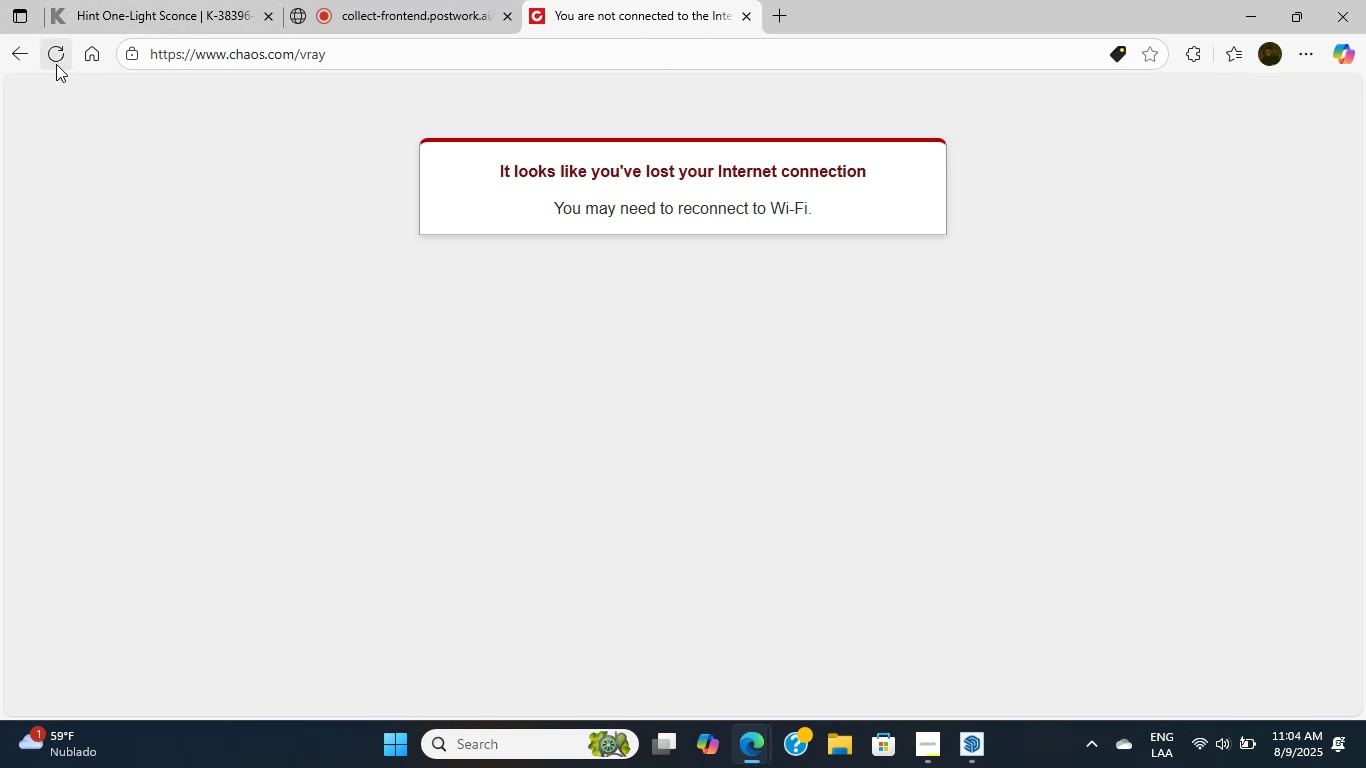 
left_click([1308, 104])
 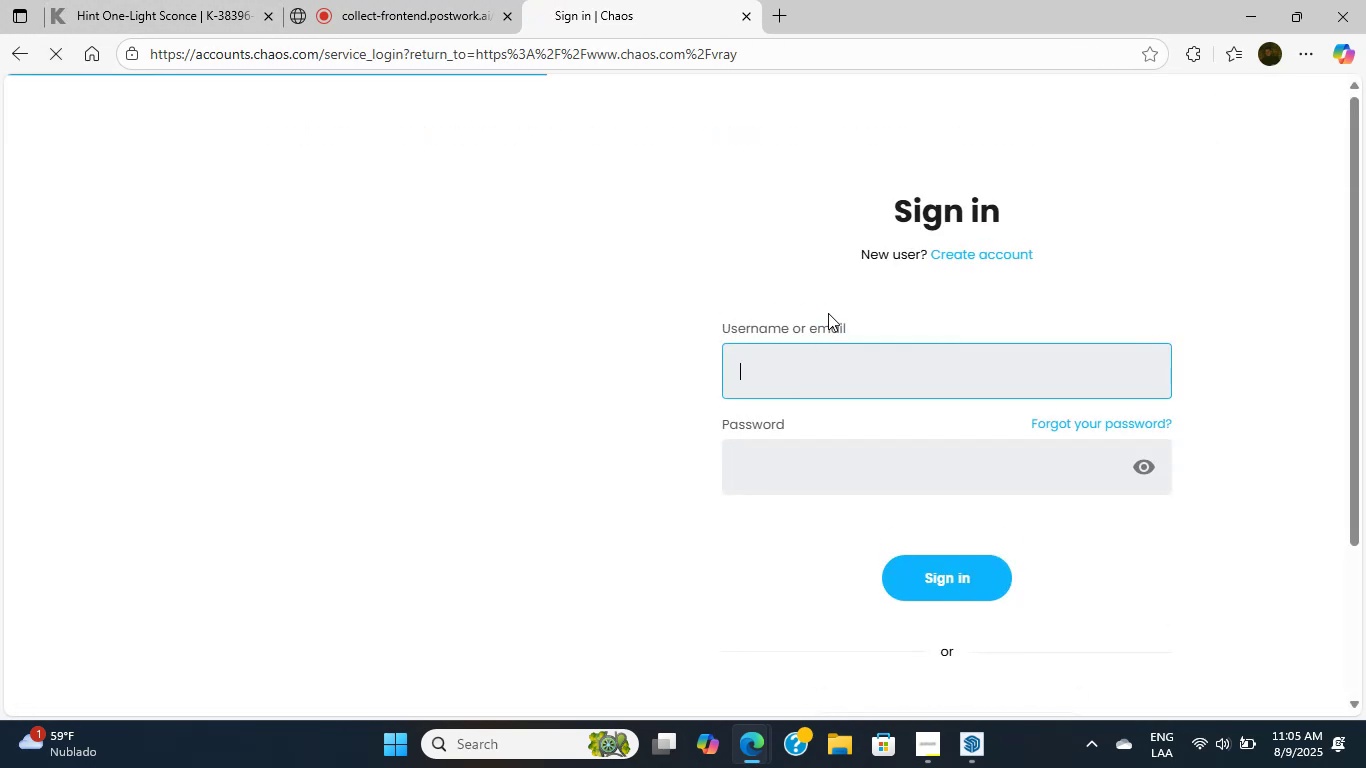 
wait(5.37)
 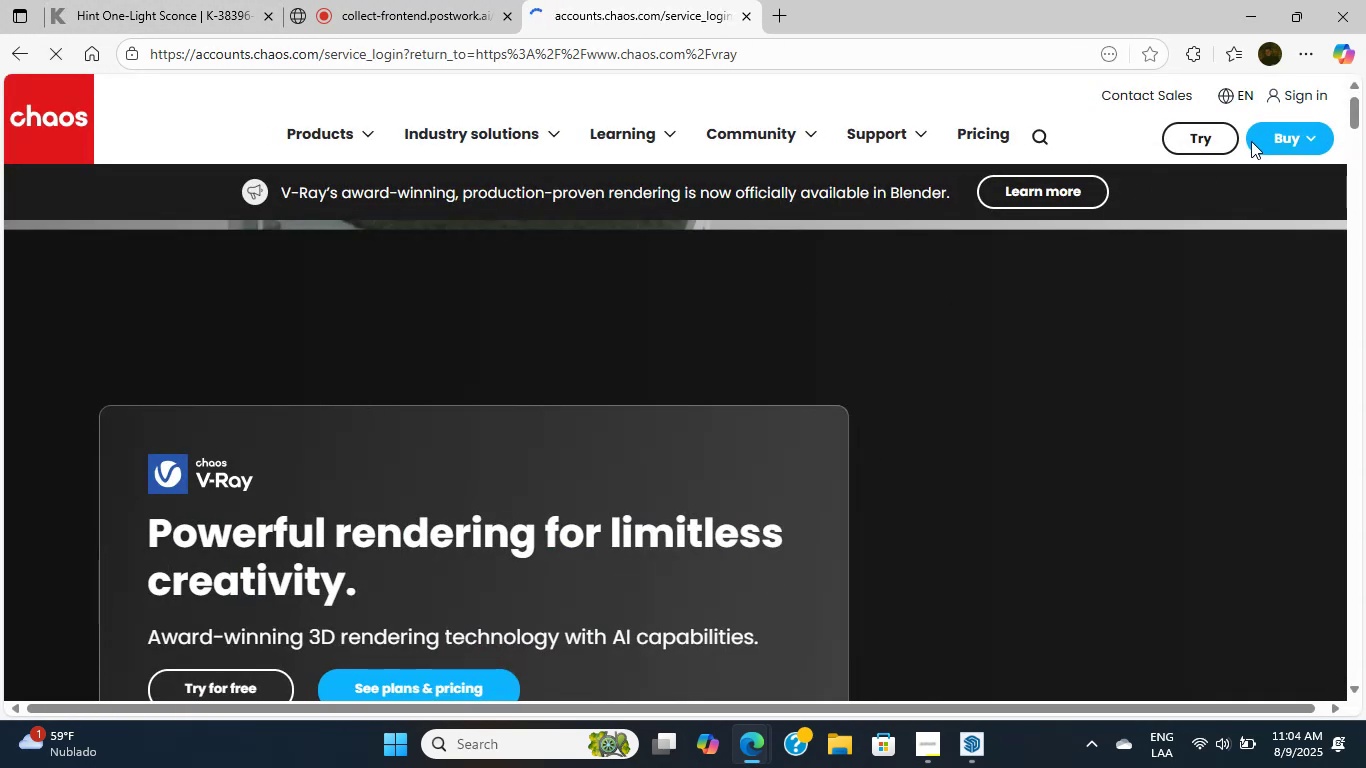 
left_click([923, 607])
 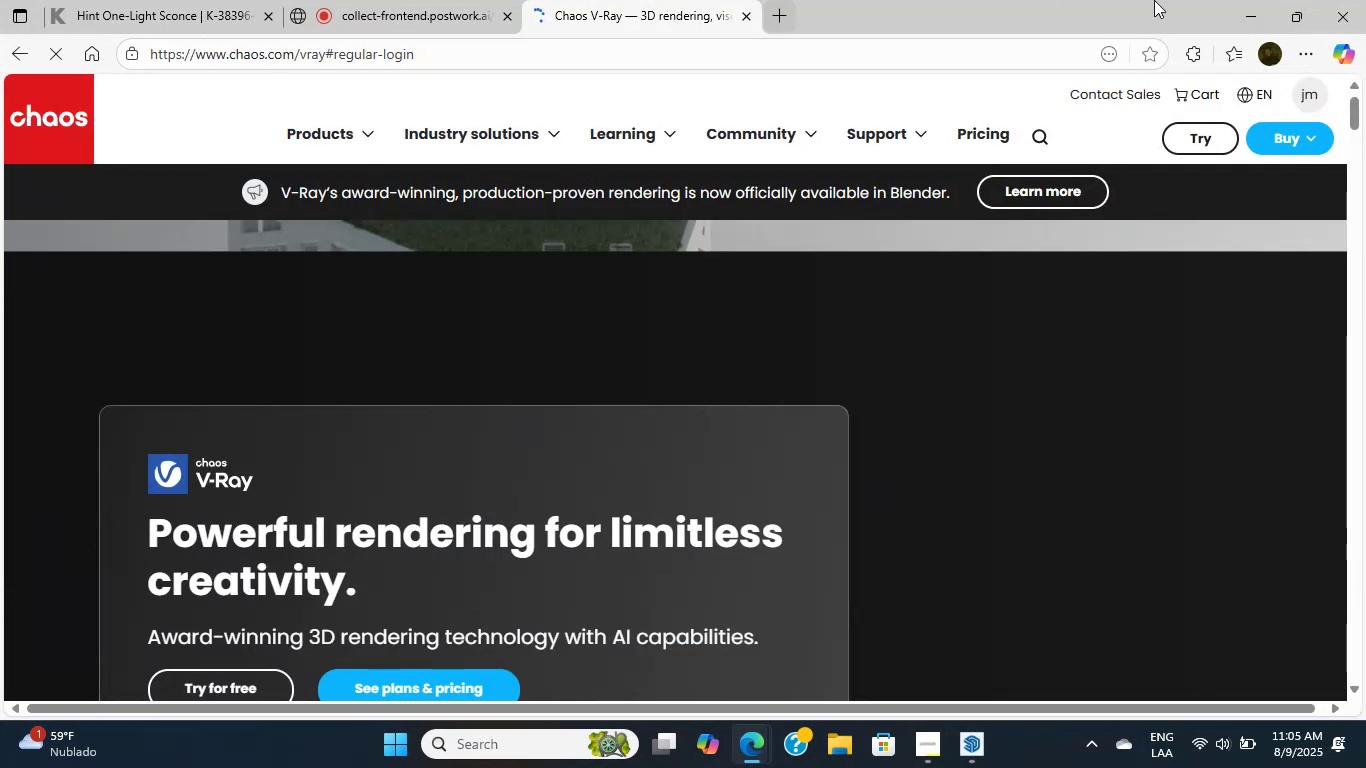 
left_click([1255, 28])
 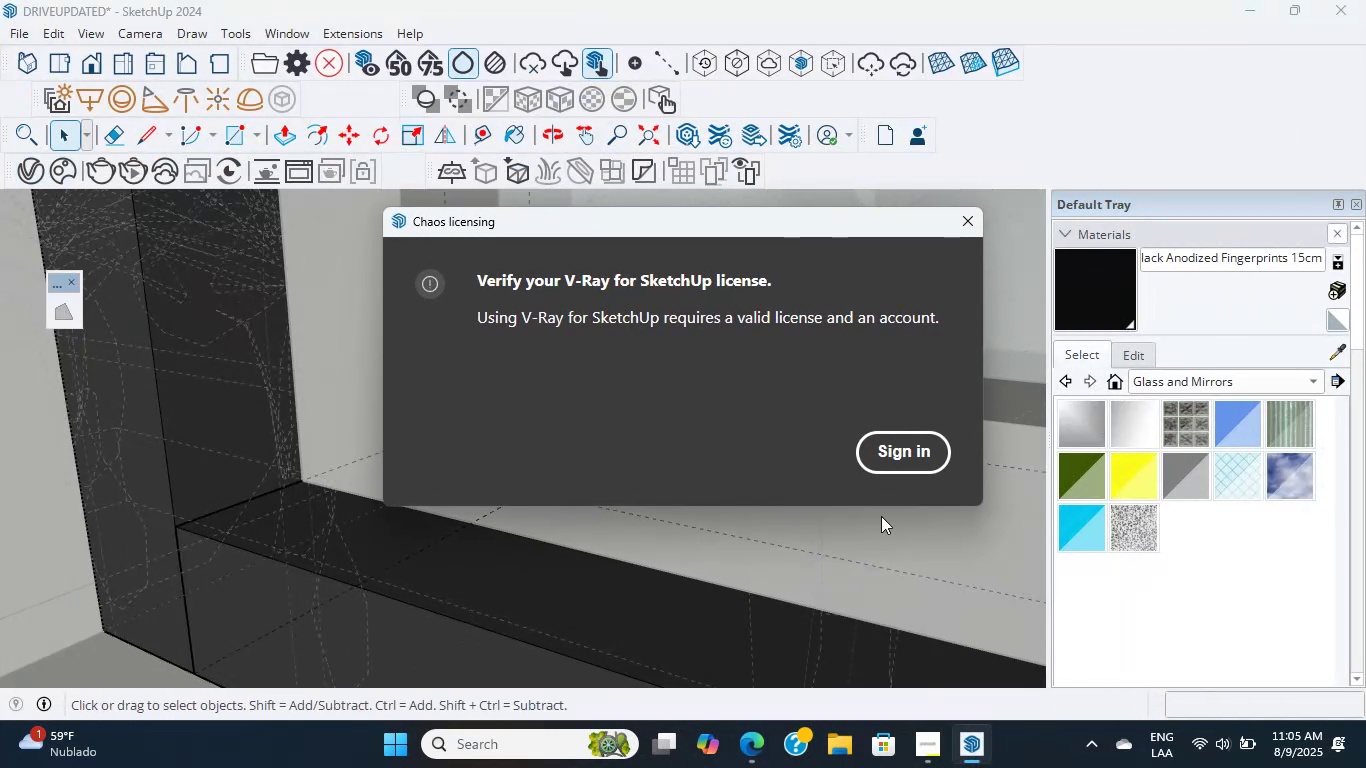 
double_click([900, 453])
 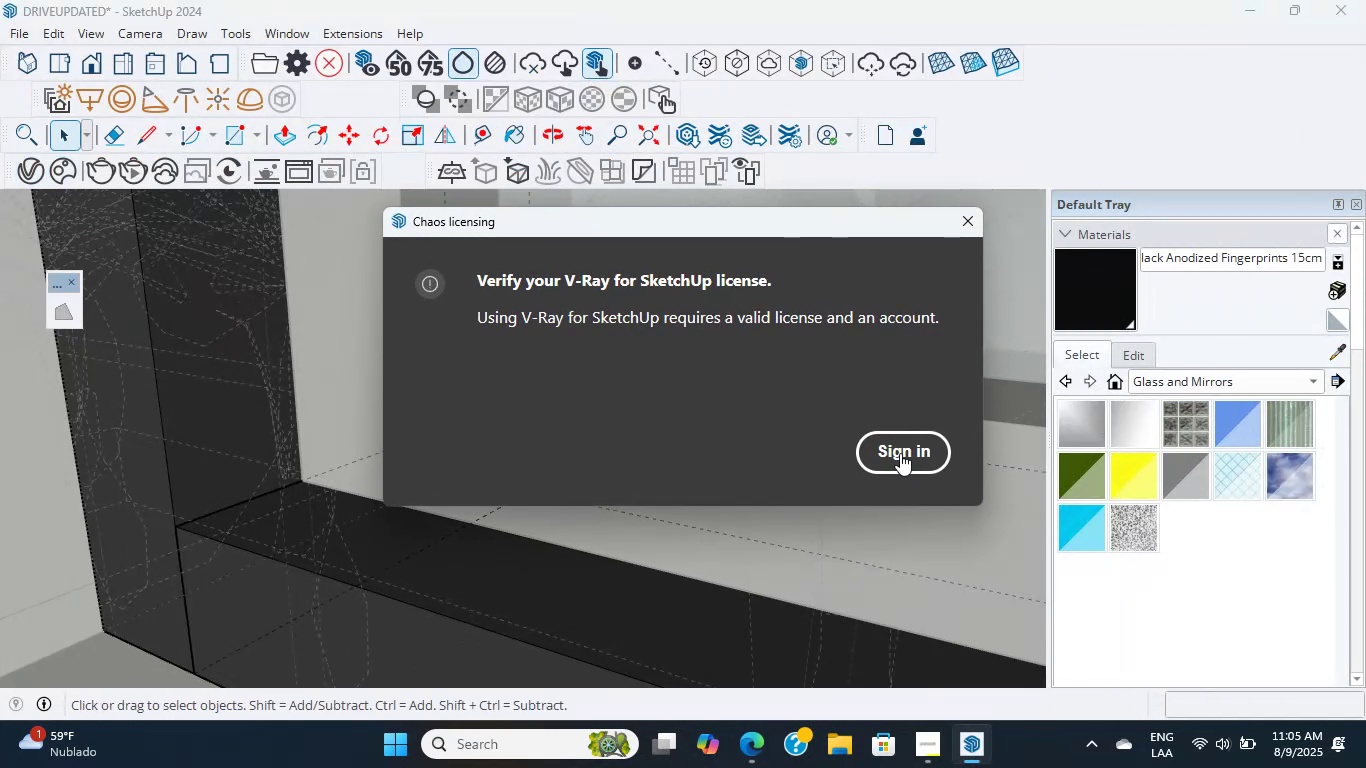 
triple_click([900, 453])
 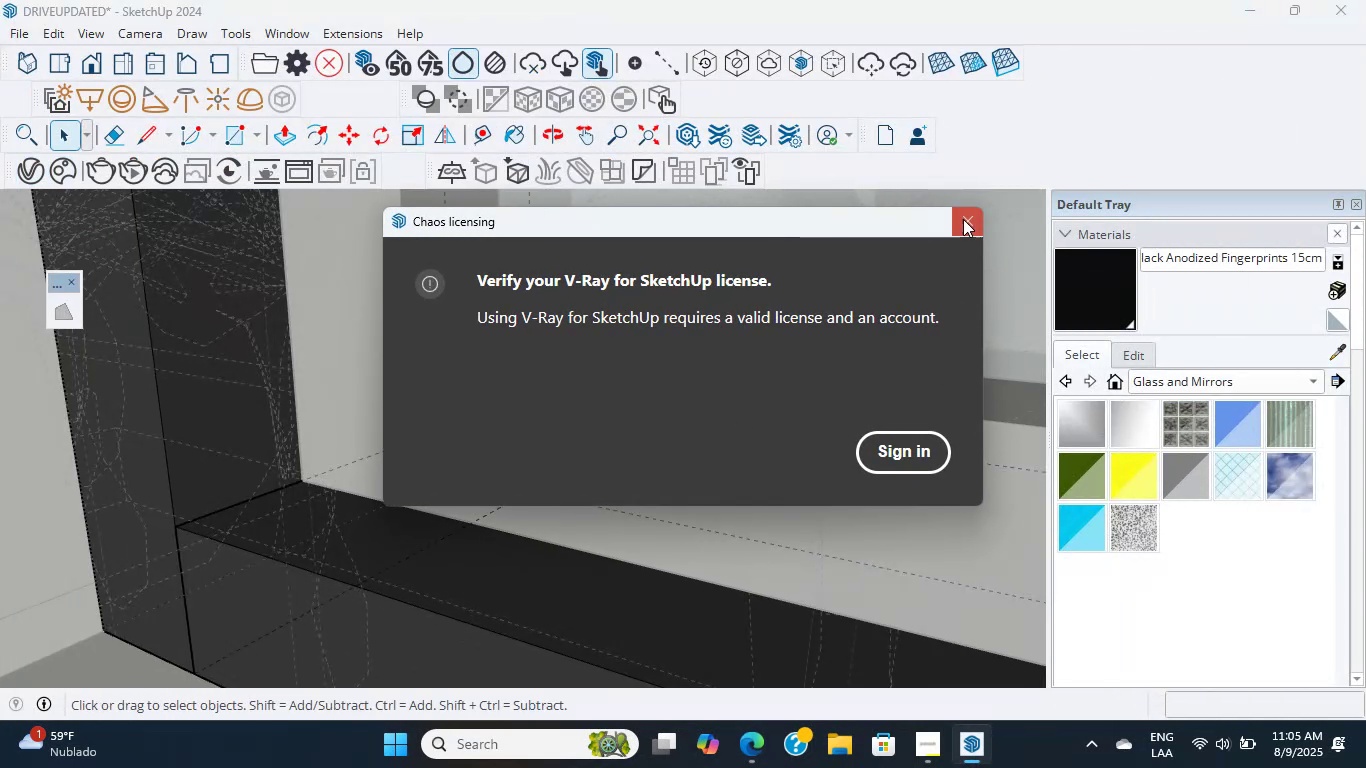 